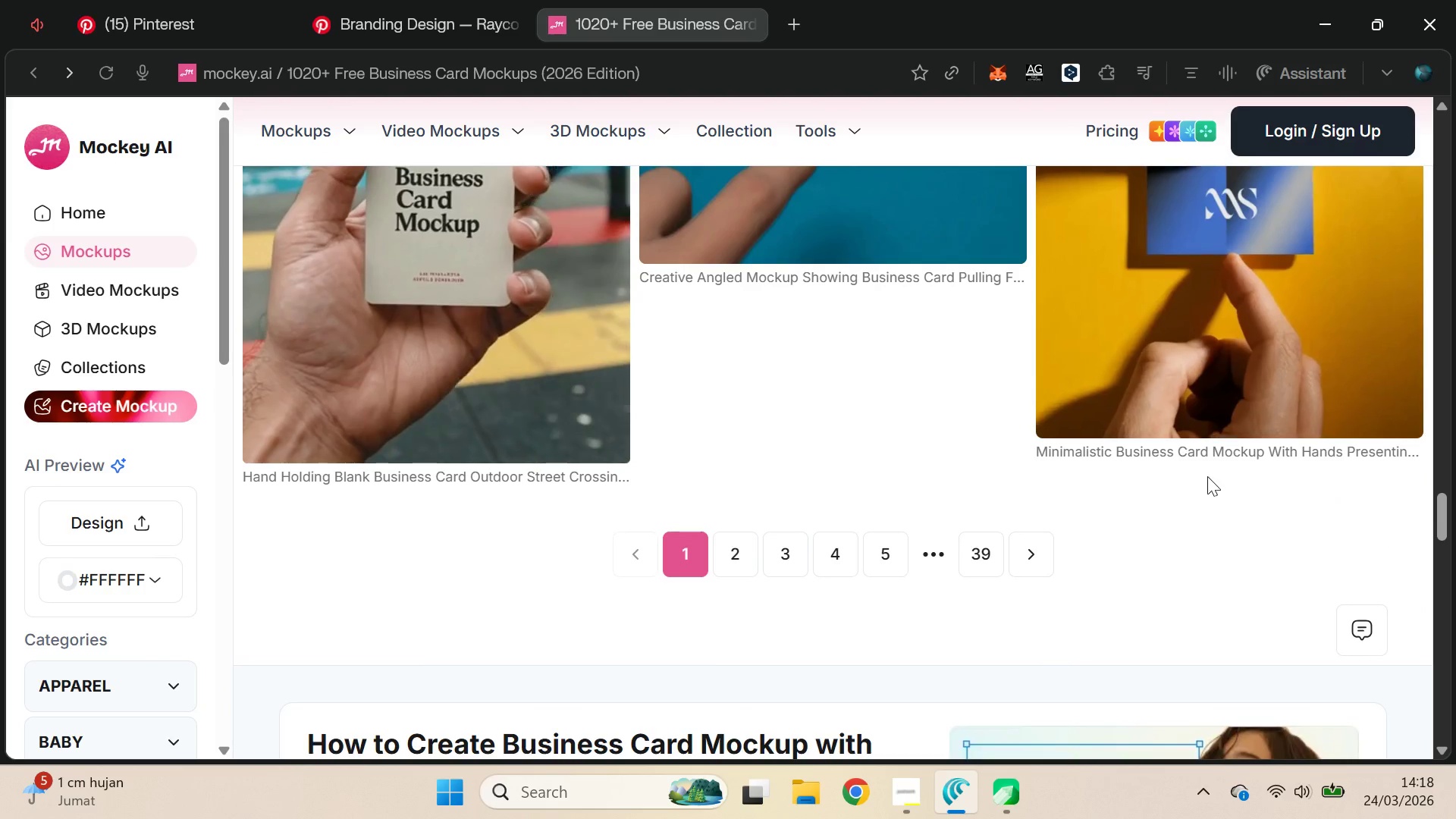 
scroll: coordinate [1197, 491], scroll_direction: up, amount: 4.0
 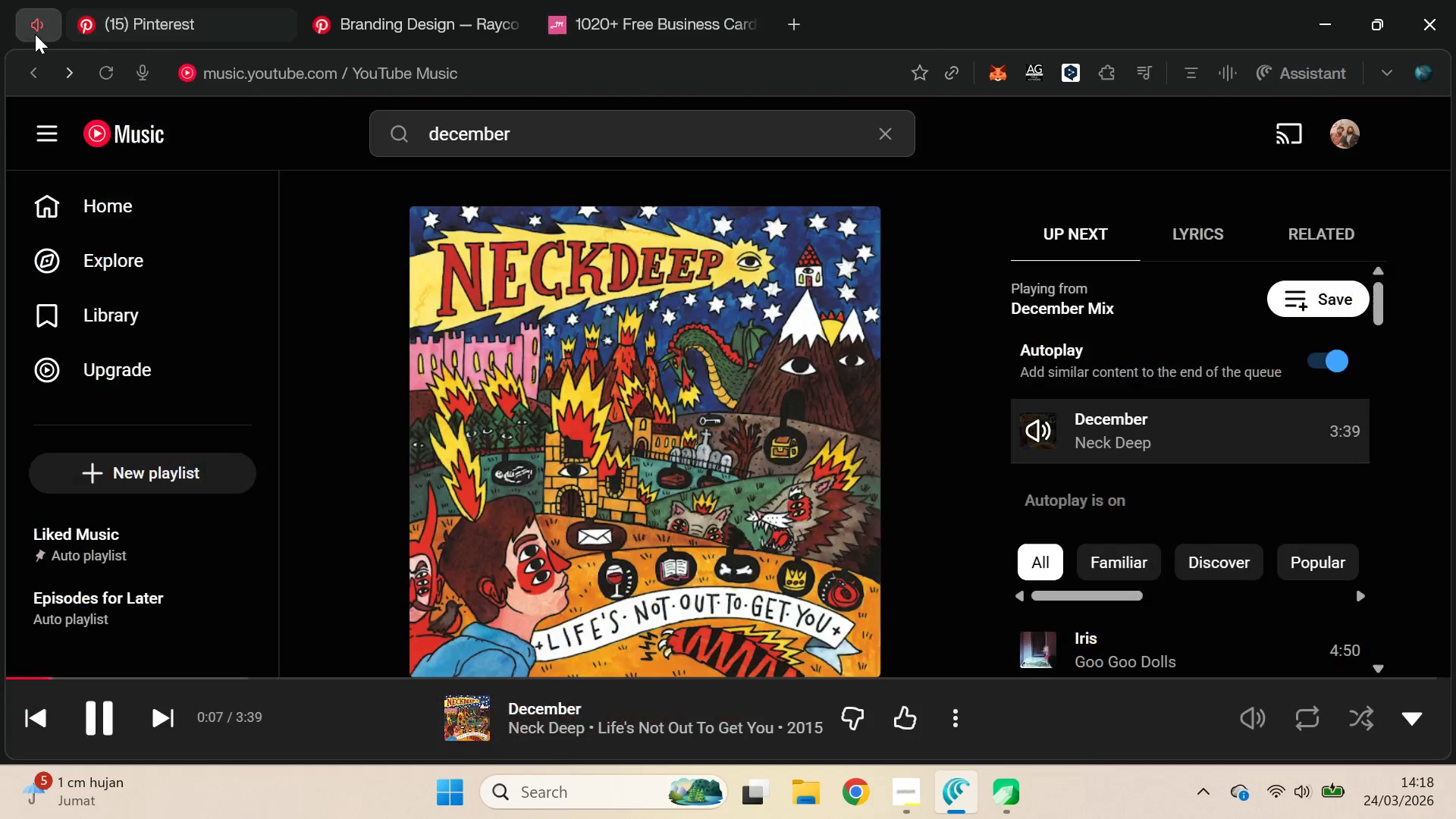 
scroll: coordinate [1179, 443], scroll_direction: down, amount: 3.0
 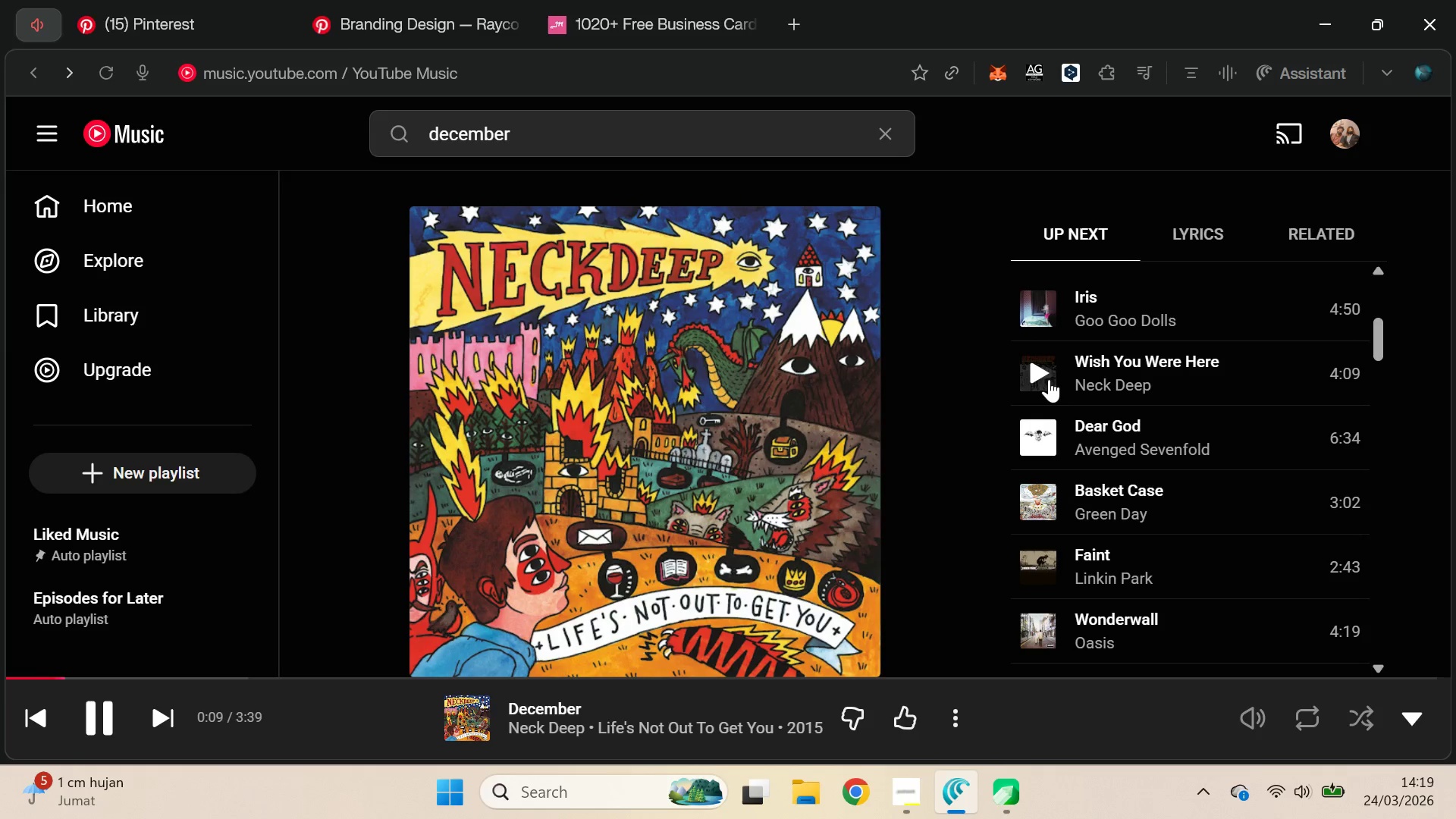 
left_click([1046, 379])
 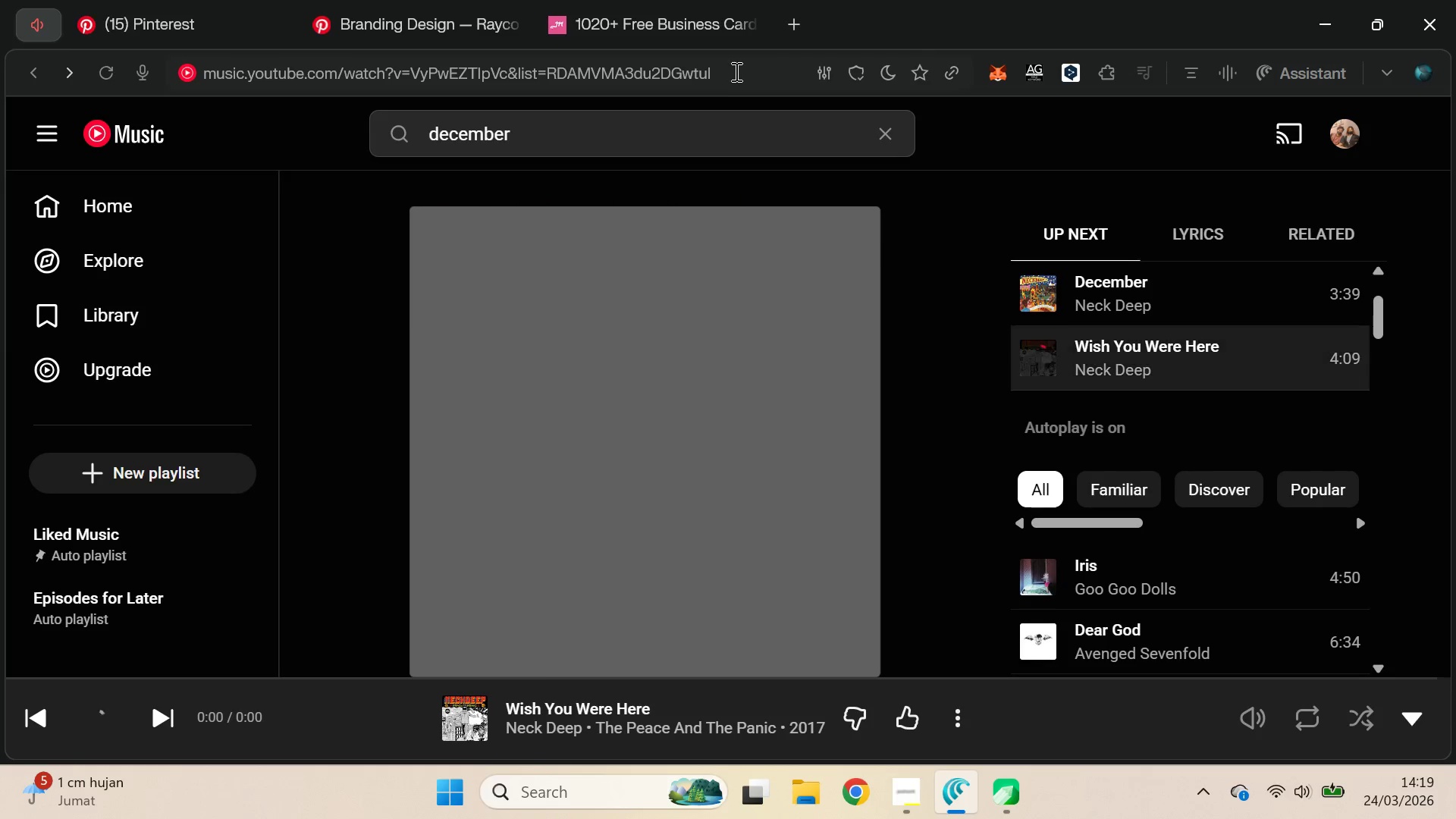 
left_click([701, 0])
 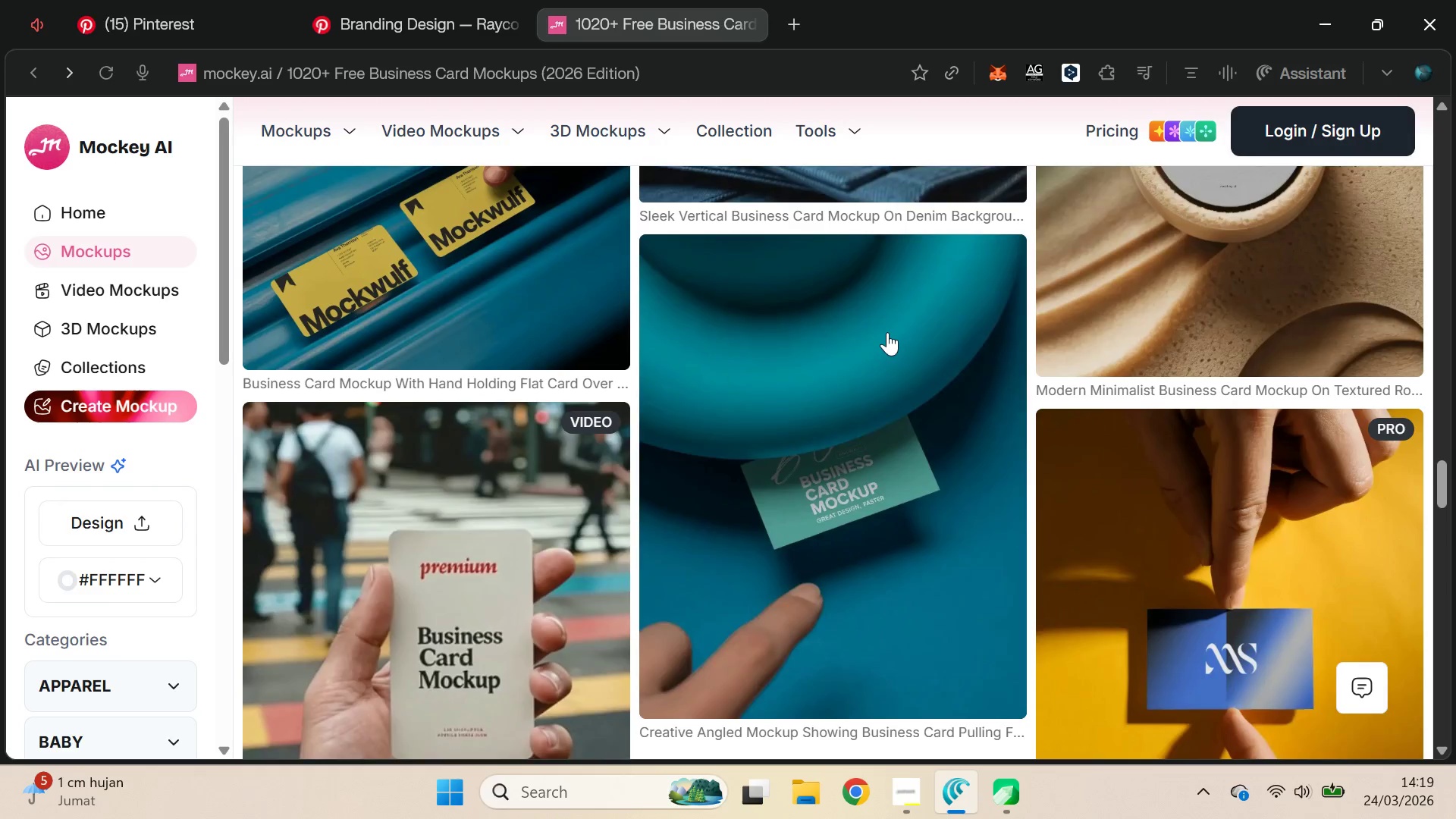 
scroll: coordinate [733, 632], scroll_direction: down, amount: 6.0
 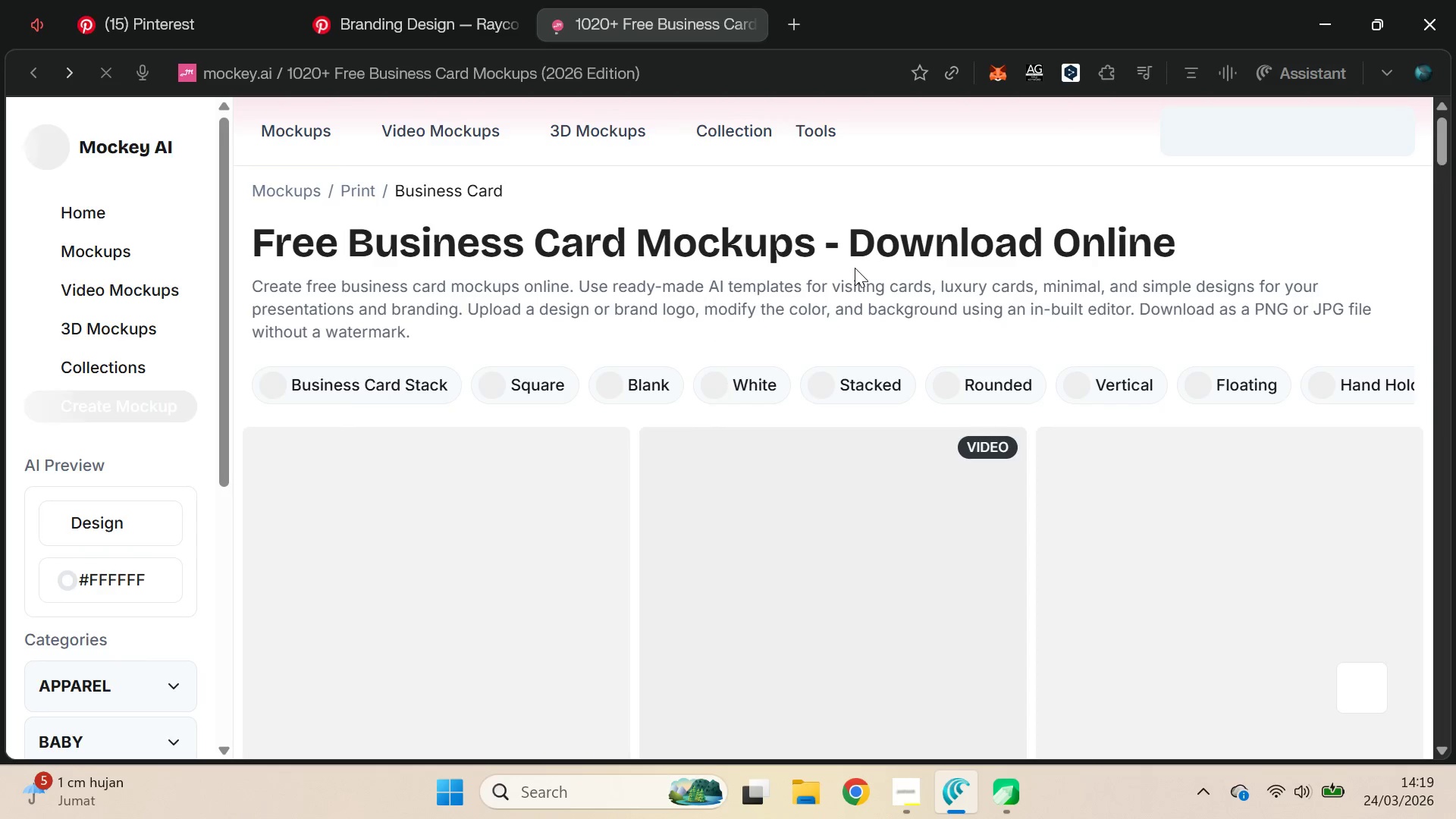 
left_click_drag(start_coordinate=[1439, 141], to_coordinate=[1455, 553])
 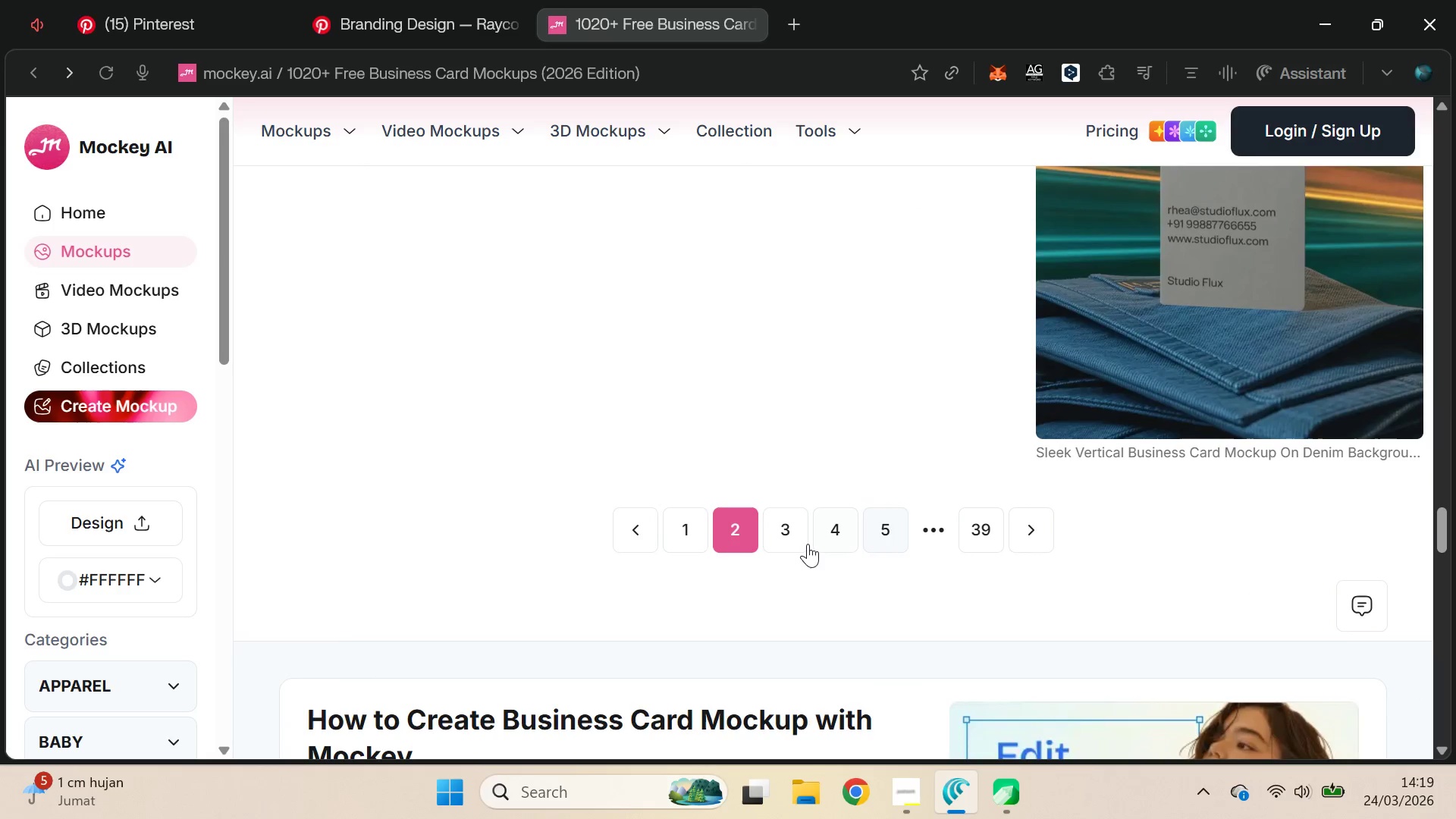 
left_click([797, 544])
 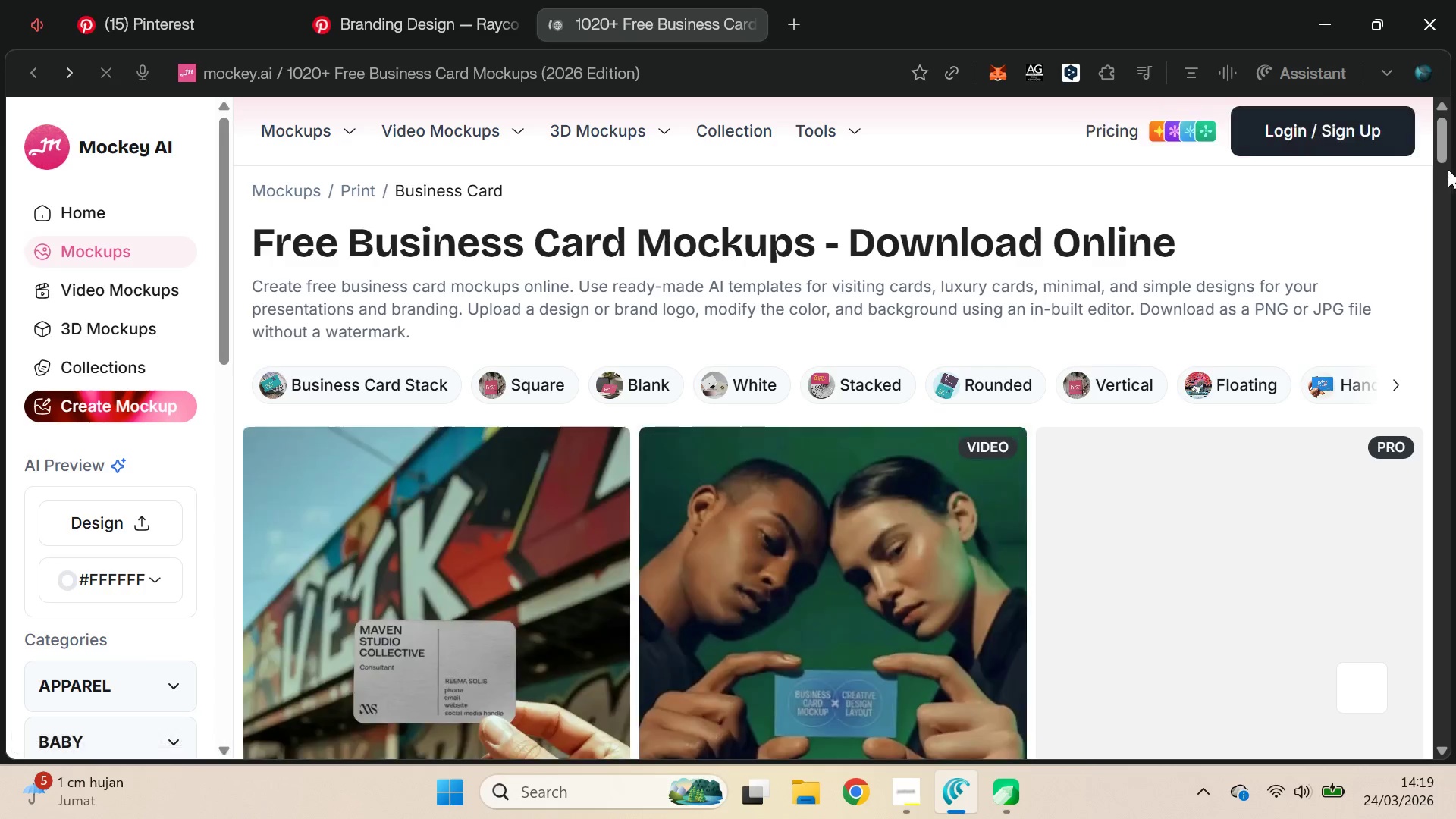 
left_click_drag(start_coordinate=[1436, 146], to_coordinate=[1452, 297])
 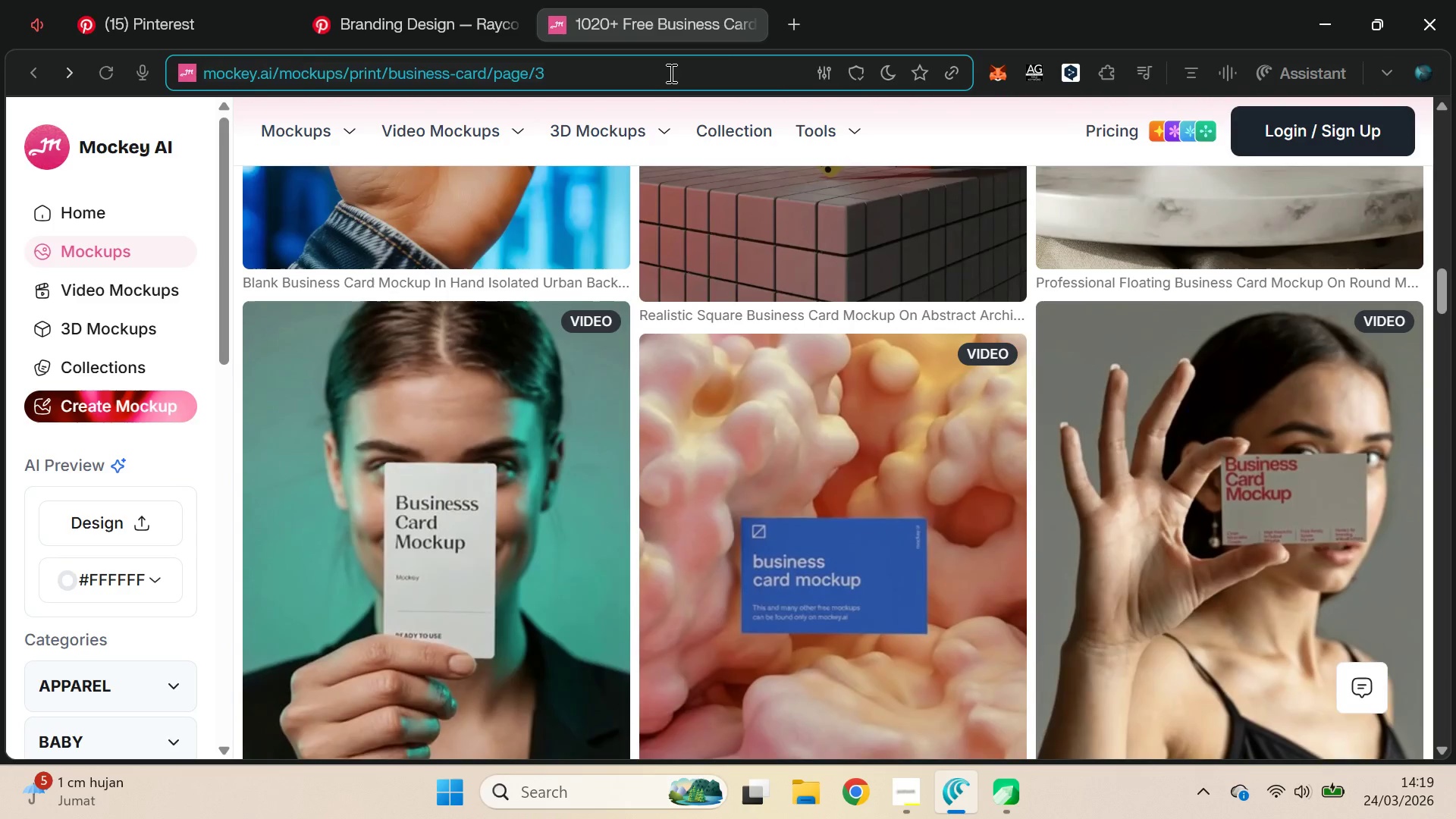 
type(mock)
 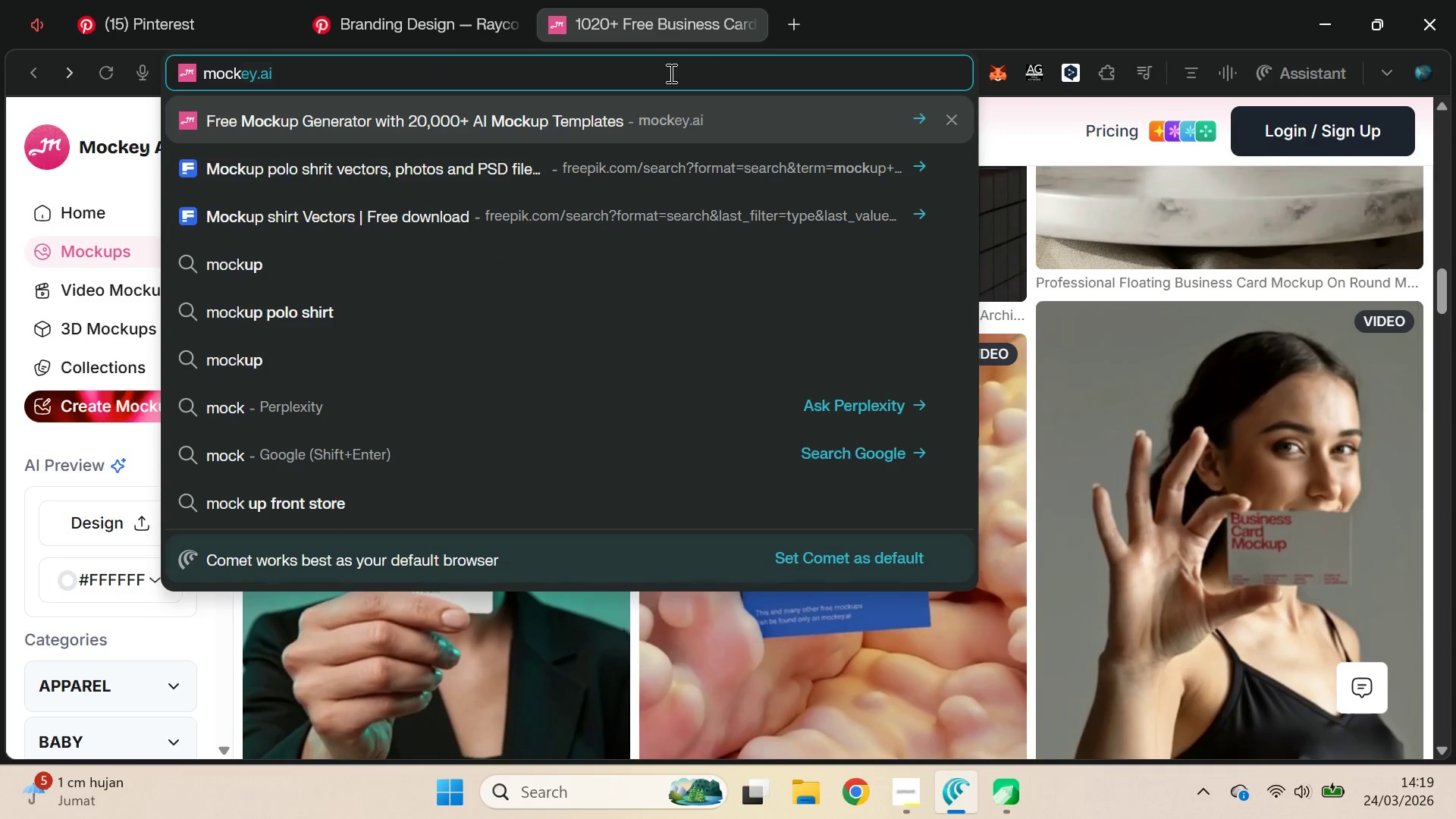 
key(ArrowDown)
 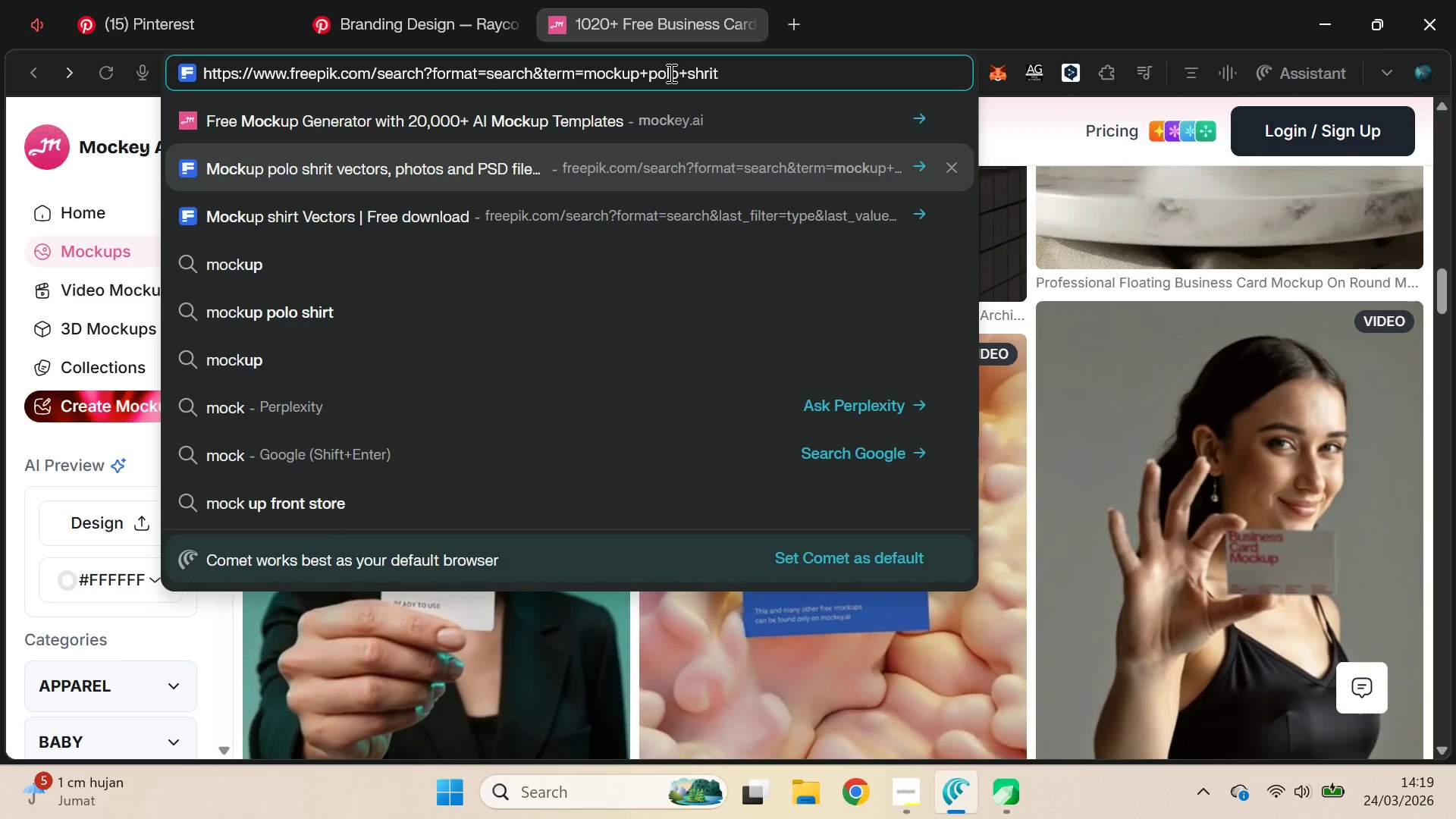 
key(ArrowDown)
 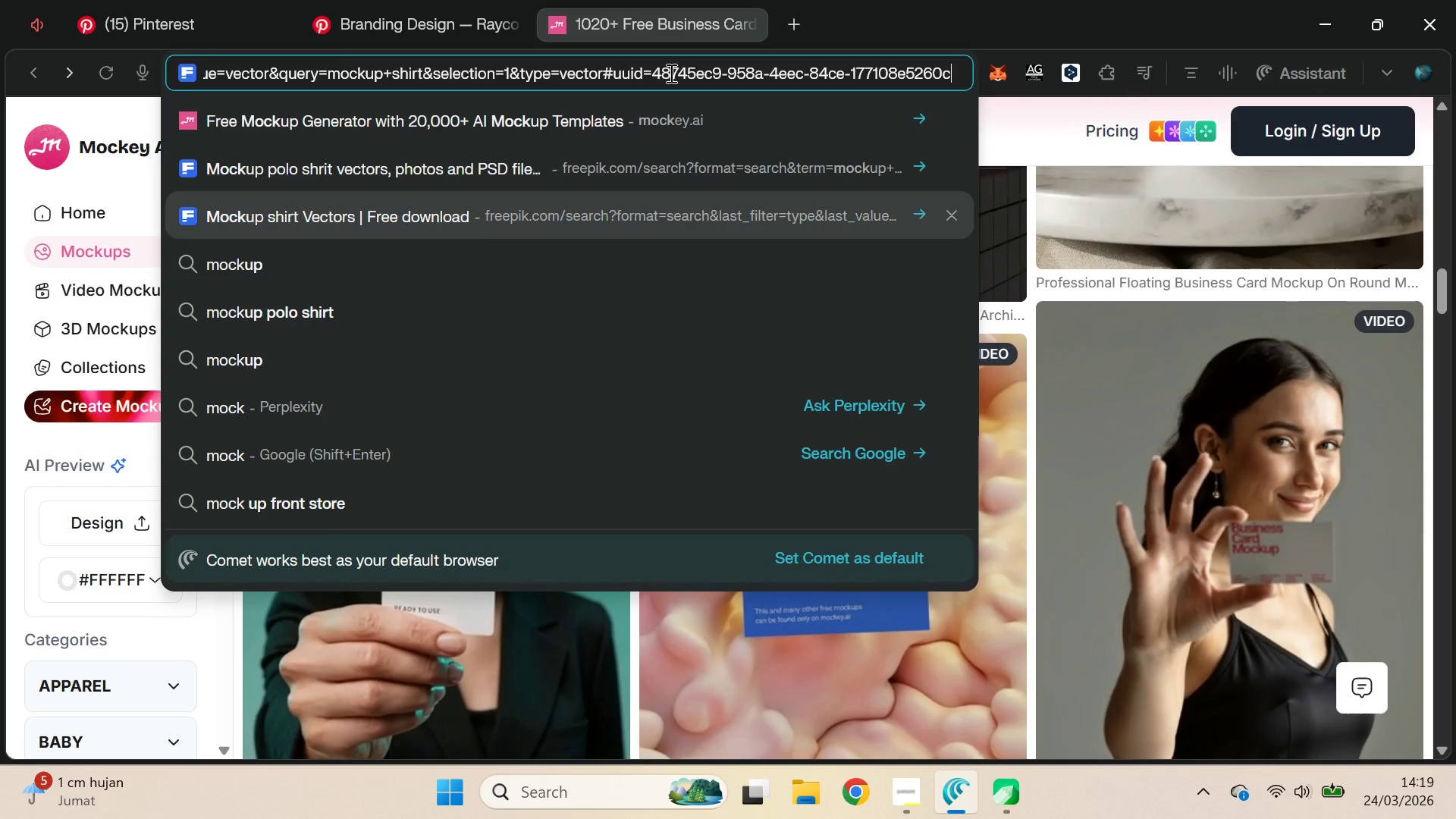 
key(ArrowDown)
 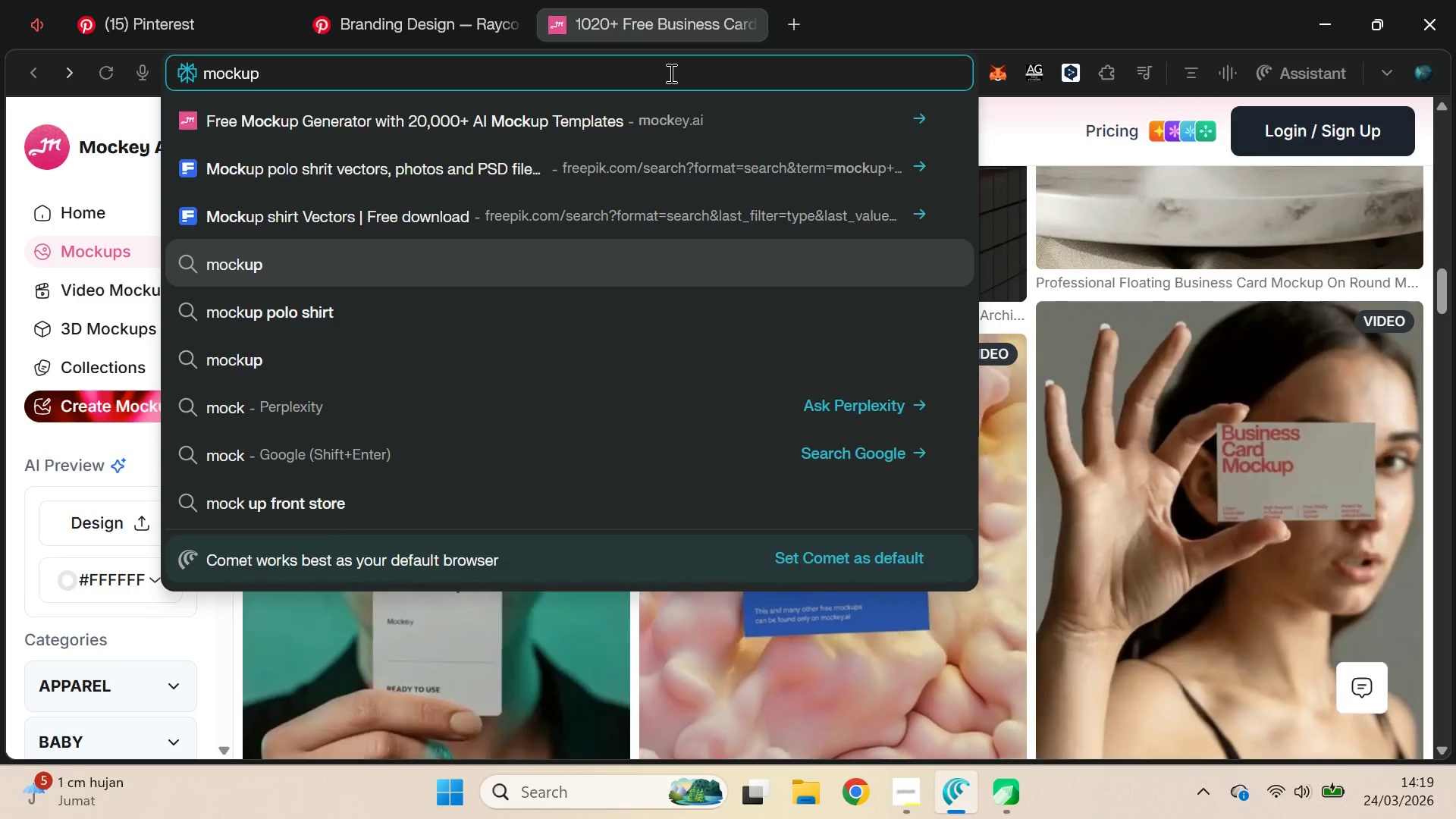 
type(bro)
 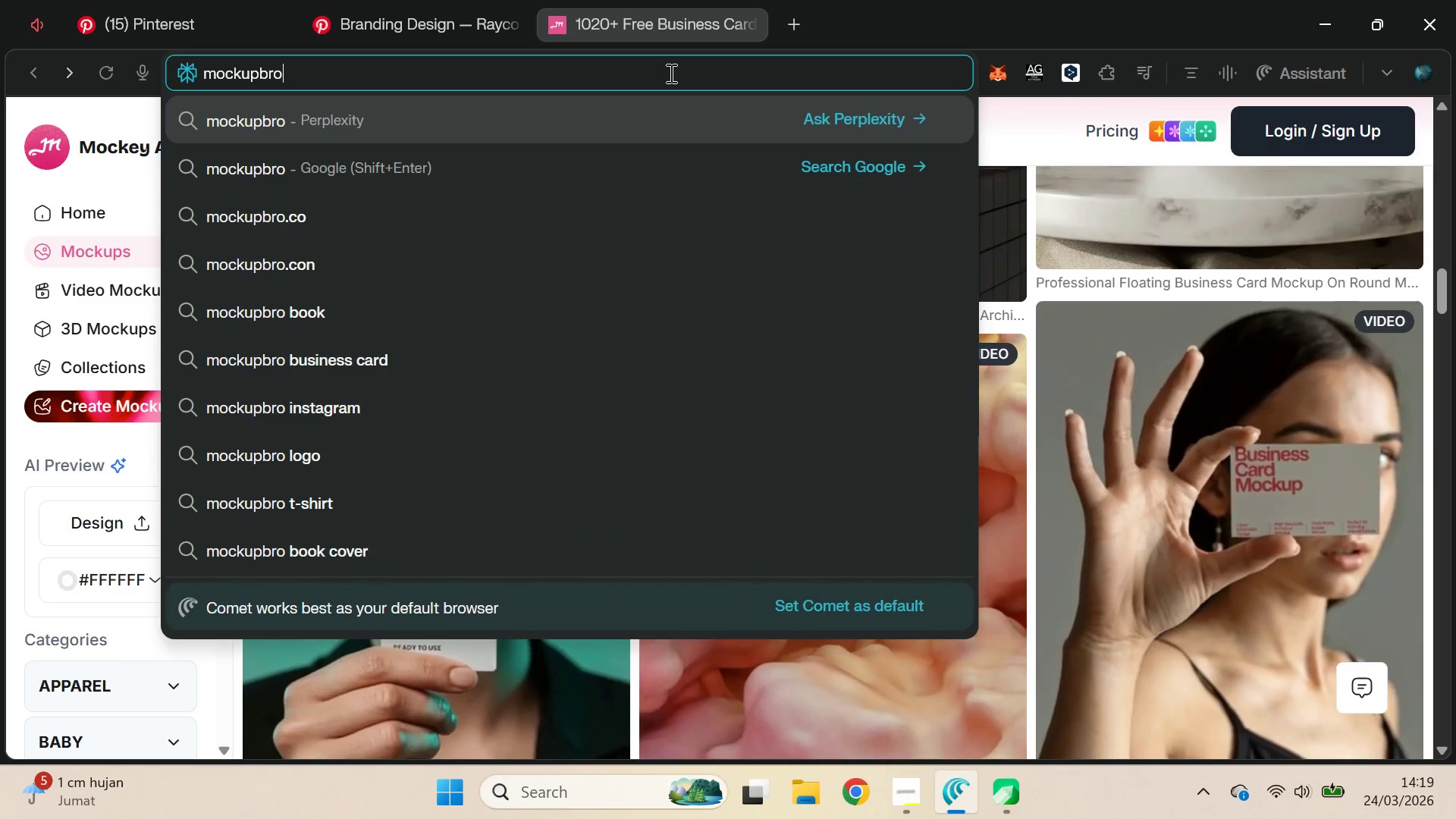 
key(Shift+Enter)
 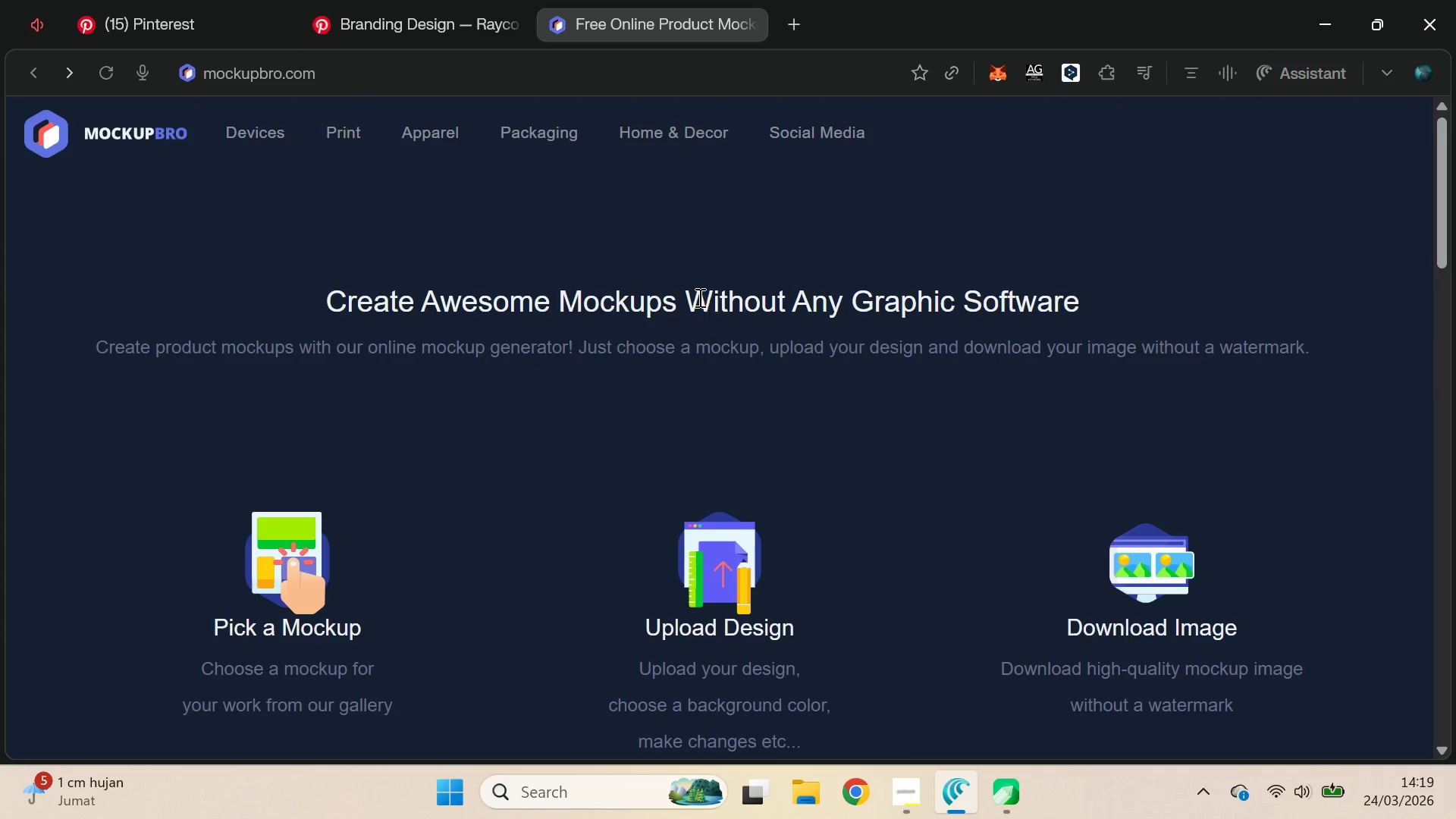 
wait(5.95)
 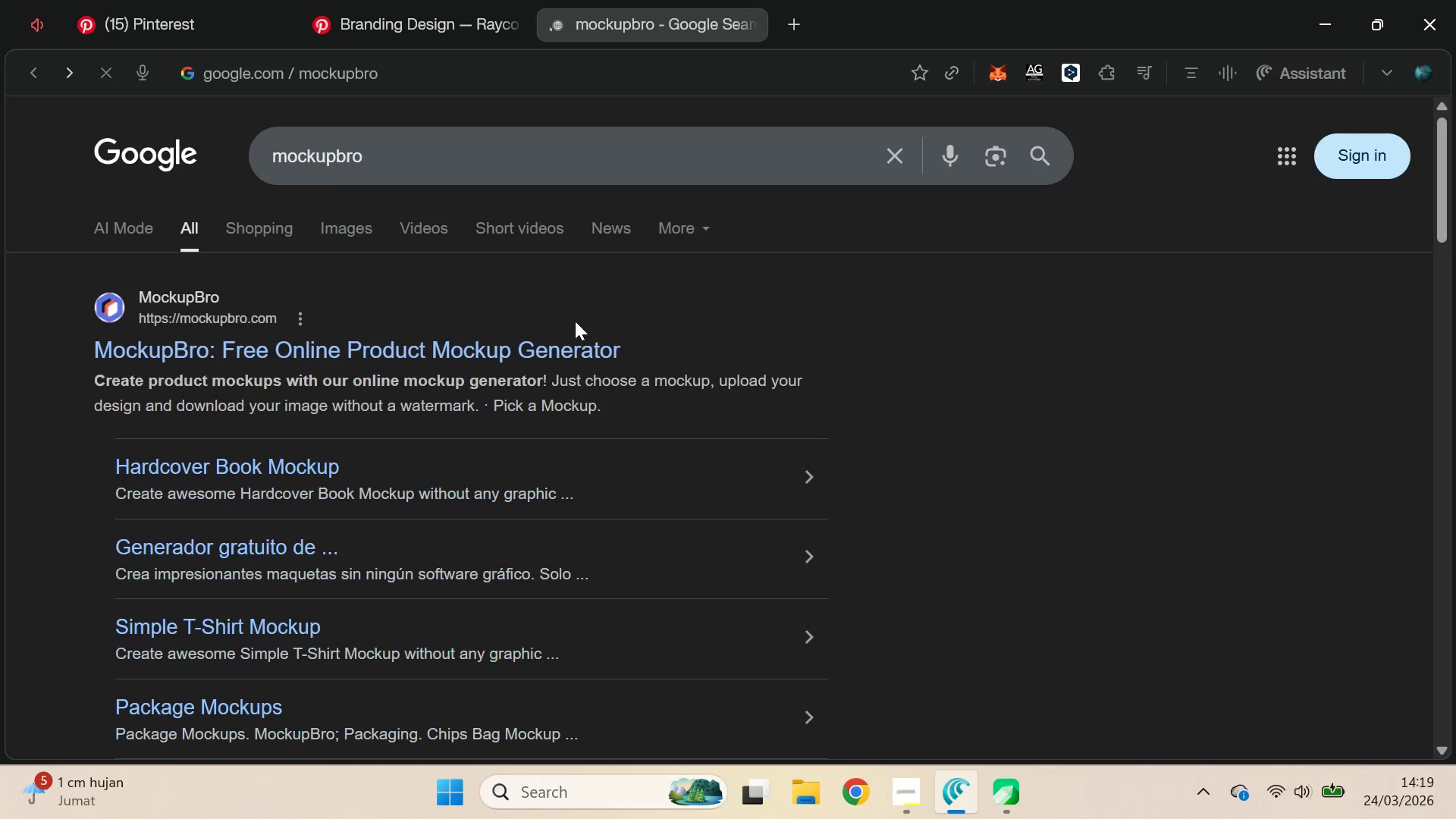 
scroll: coordinate [801, 280], scroll_direction: up, amount: 5.0
 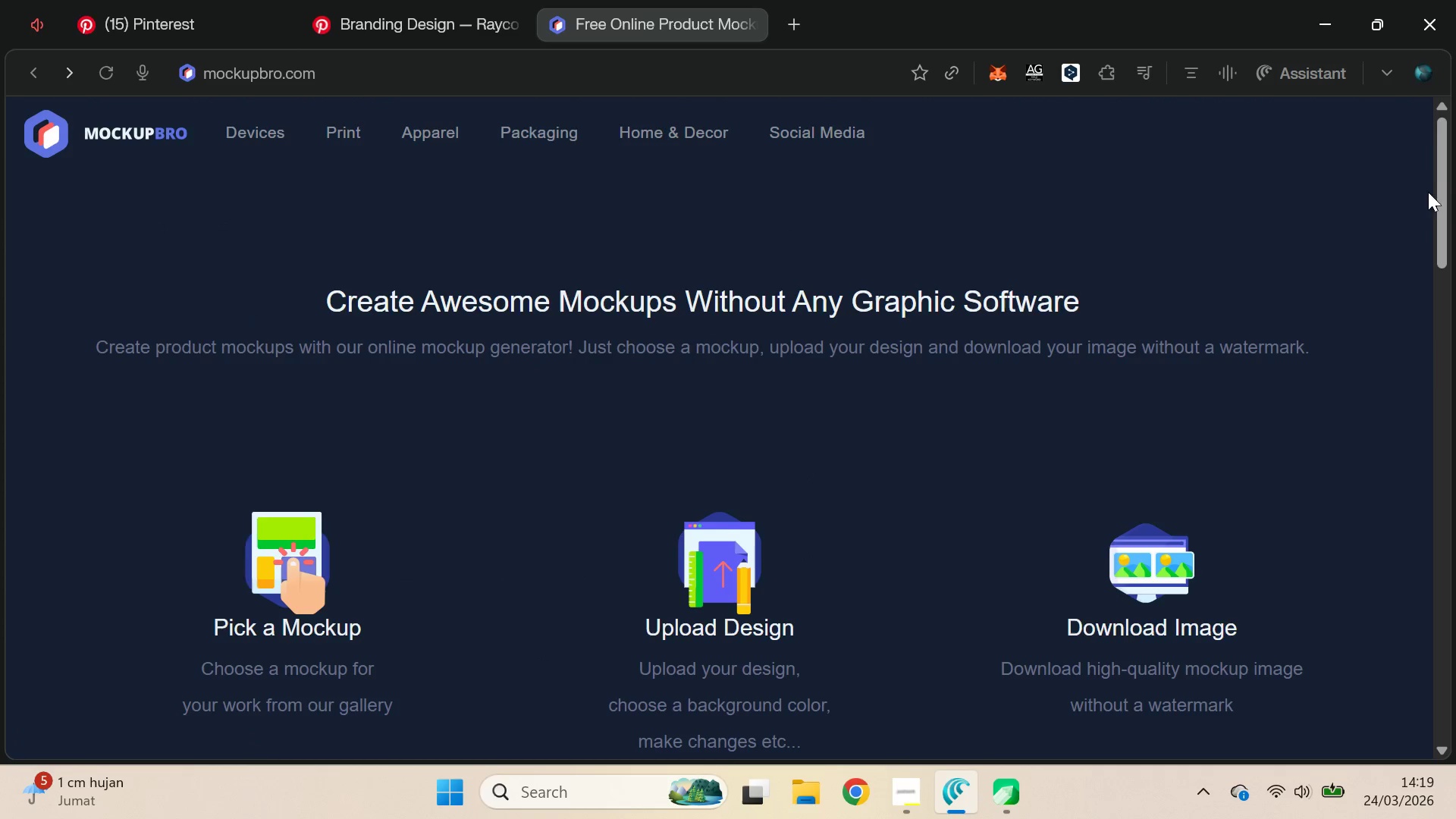 
left_click_drag(start_coordinate=[1440, 176], to_coordinate=[1439, 526])
 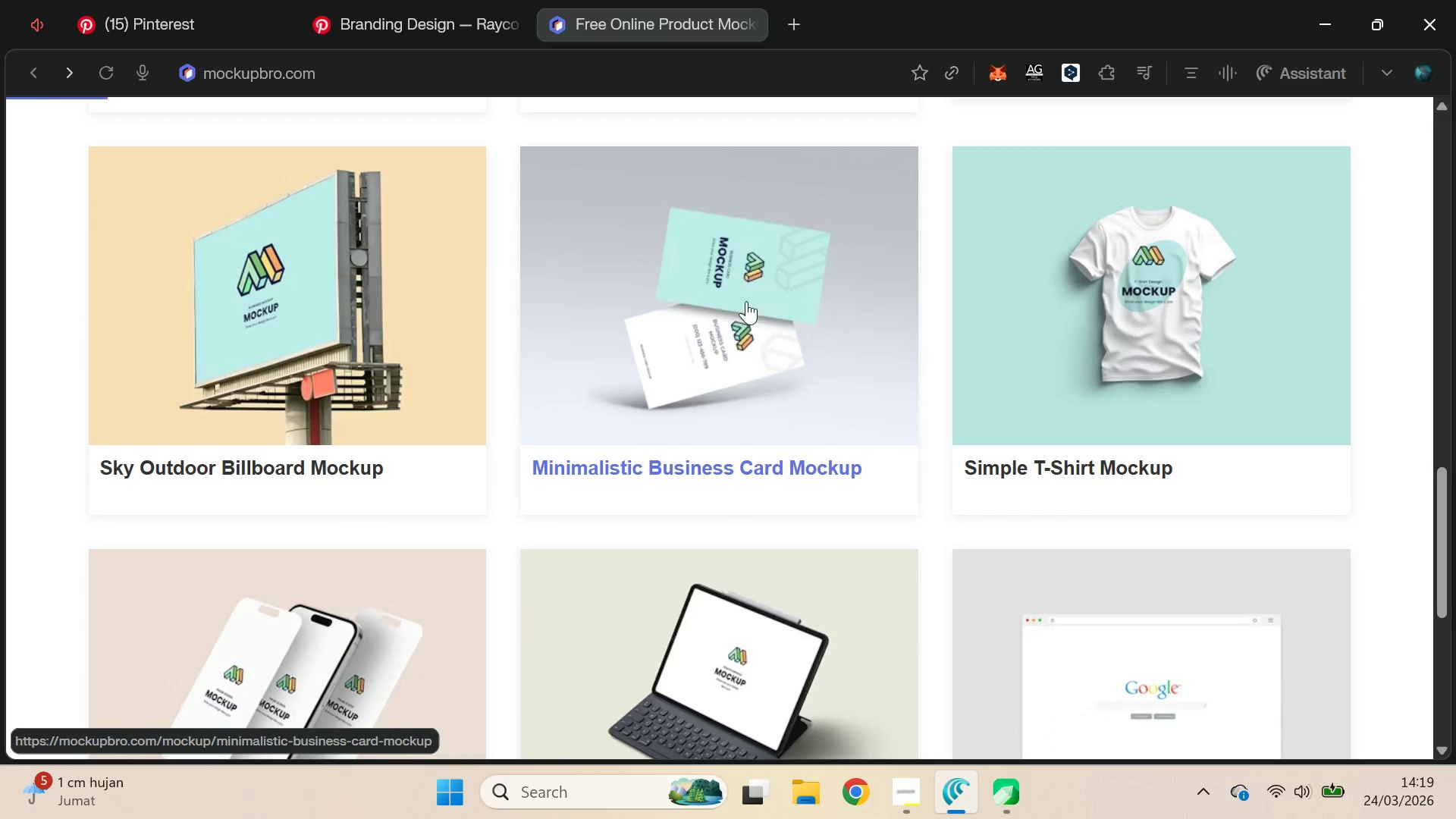 
left_click([749, 480])
 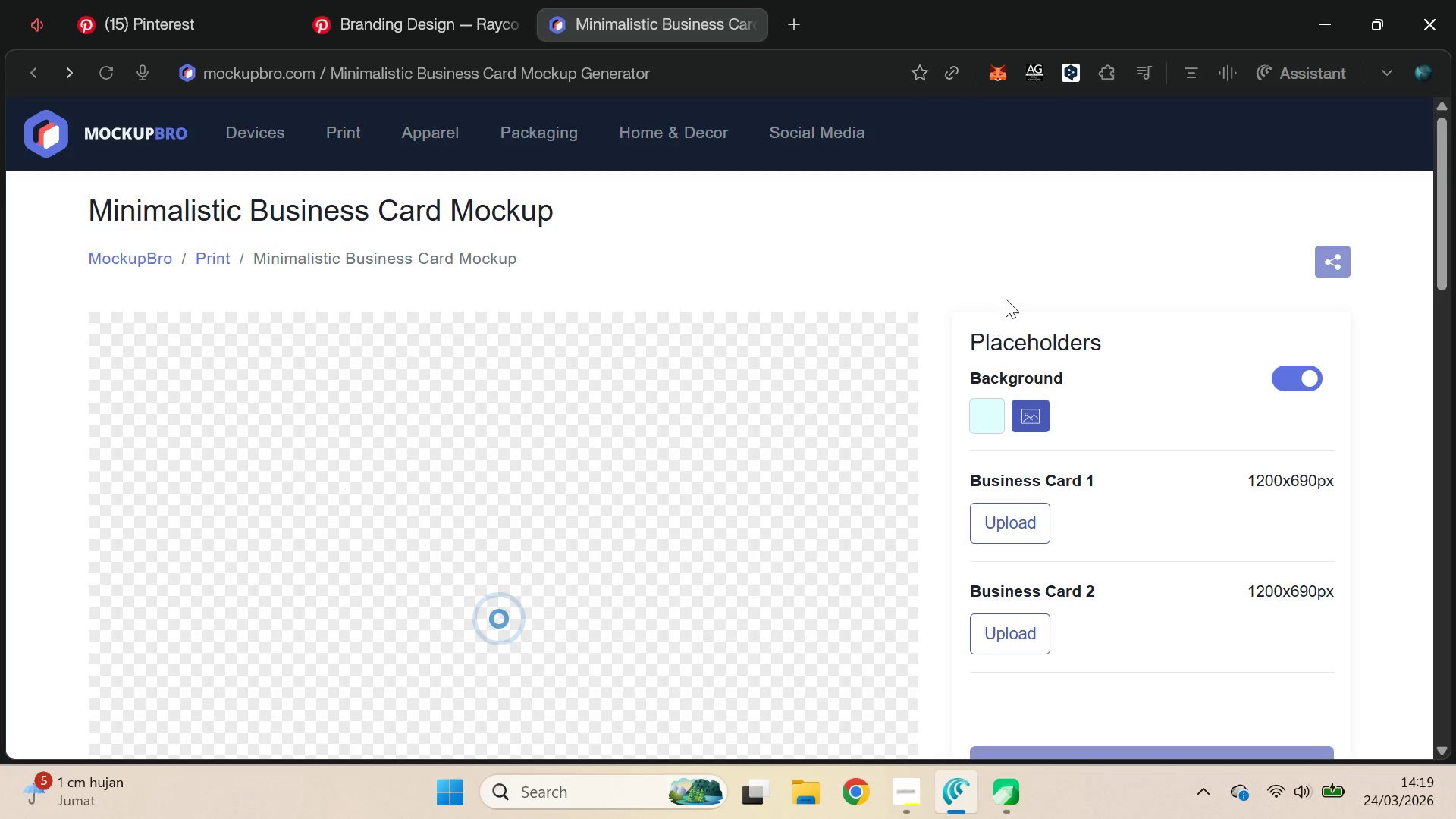 
scroll: coordinate [1015, 293], scroll_direction: down, amount: 1.0
 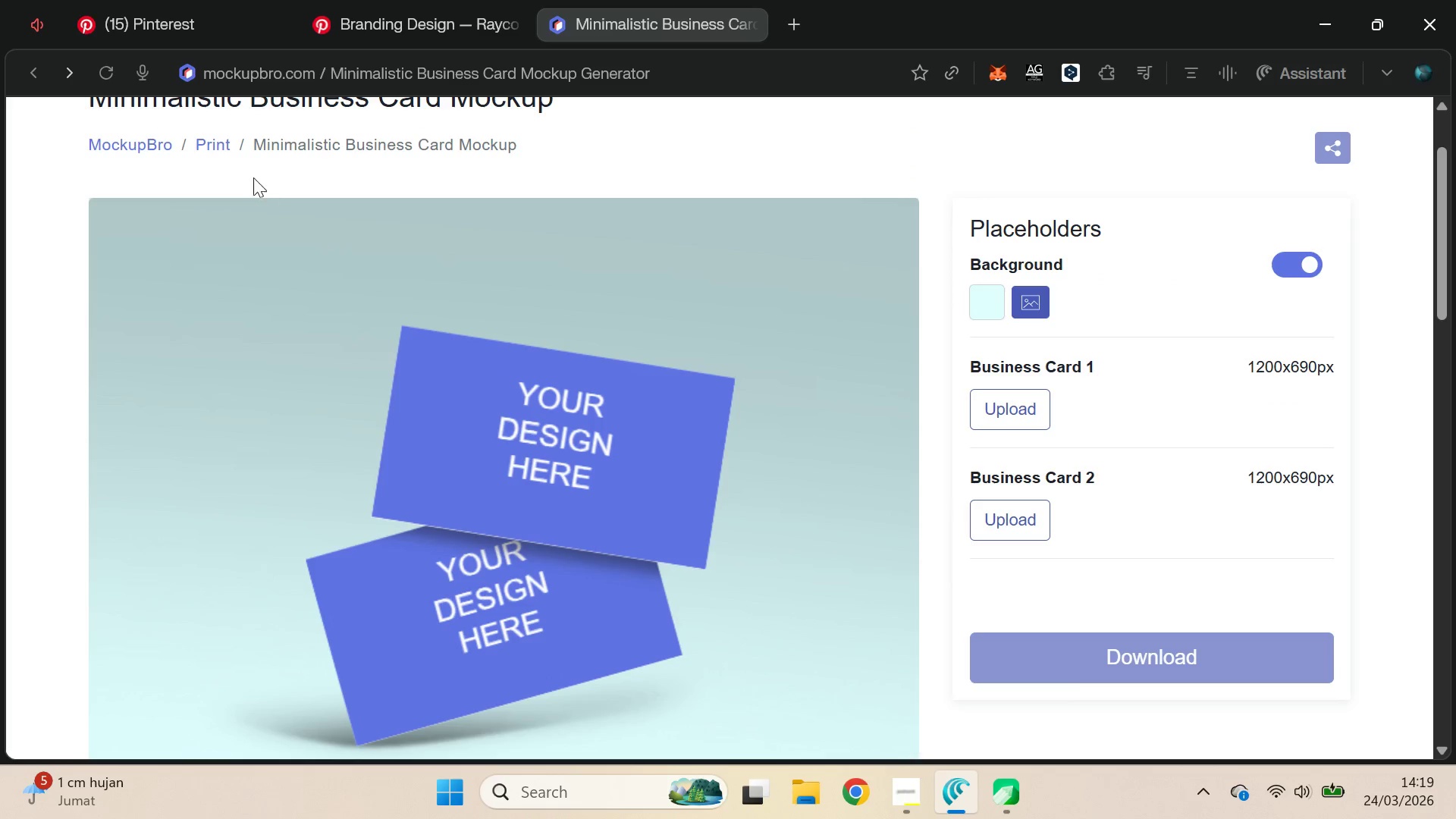 
left_click([218, 150])
 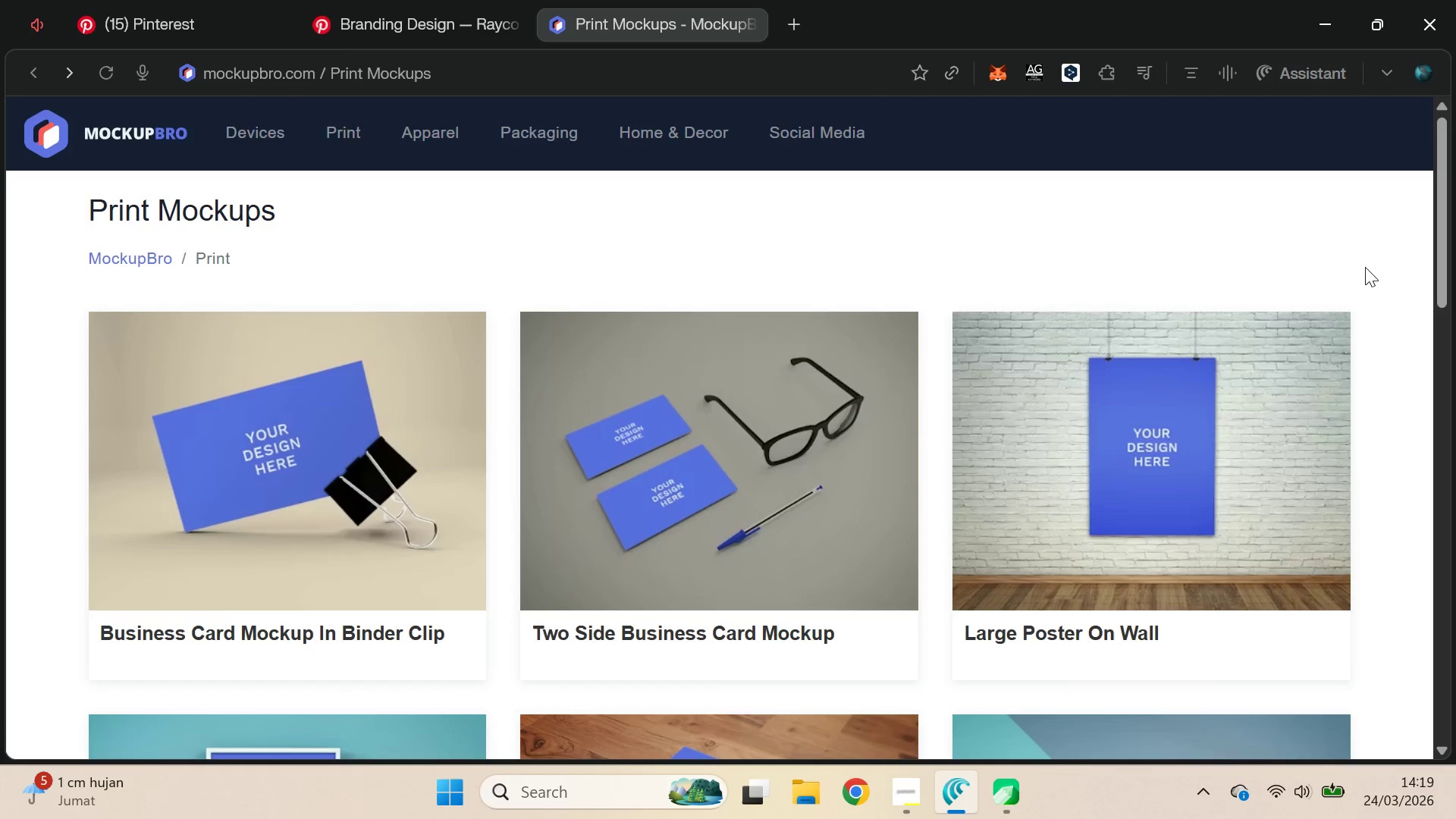 
left_click_drag(start_coordinate=[1448, 219], to_coordinate=[1444, 631])
 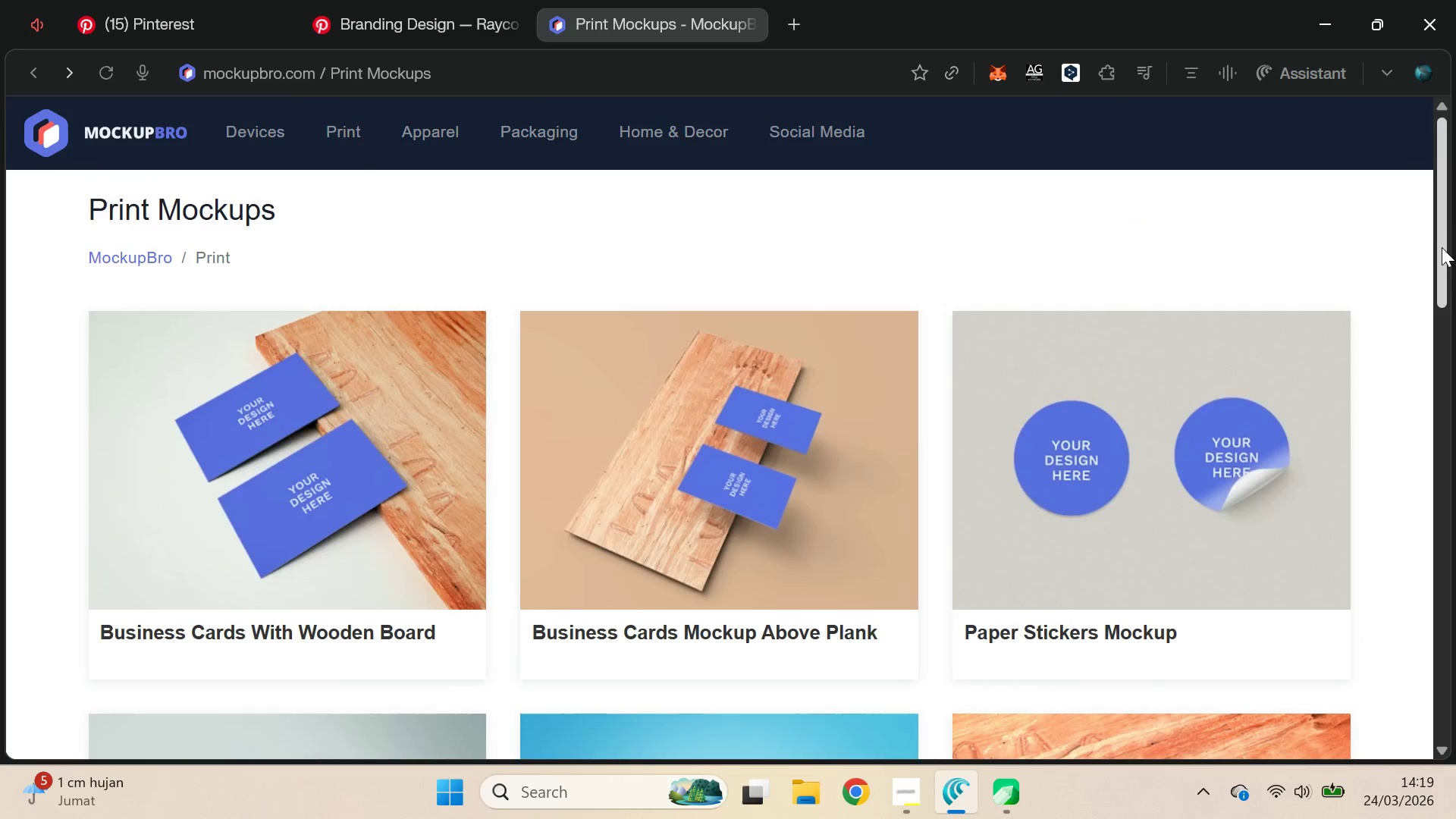 
left_click_drag(start_coordinate=[1445, 215], to_coordinate=[1445, 635])
 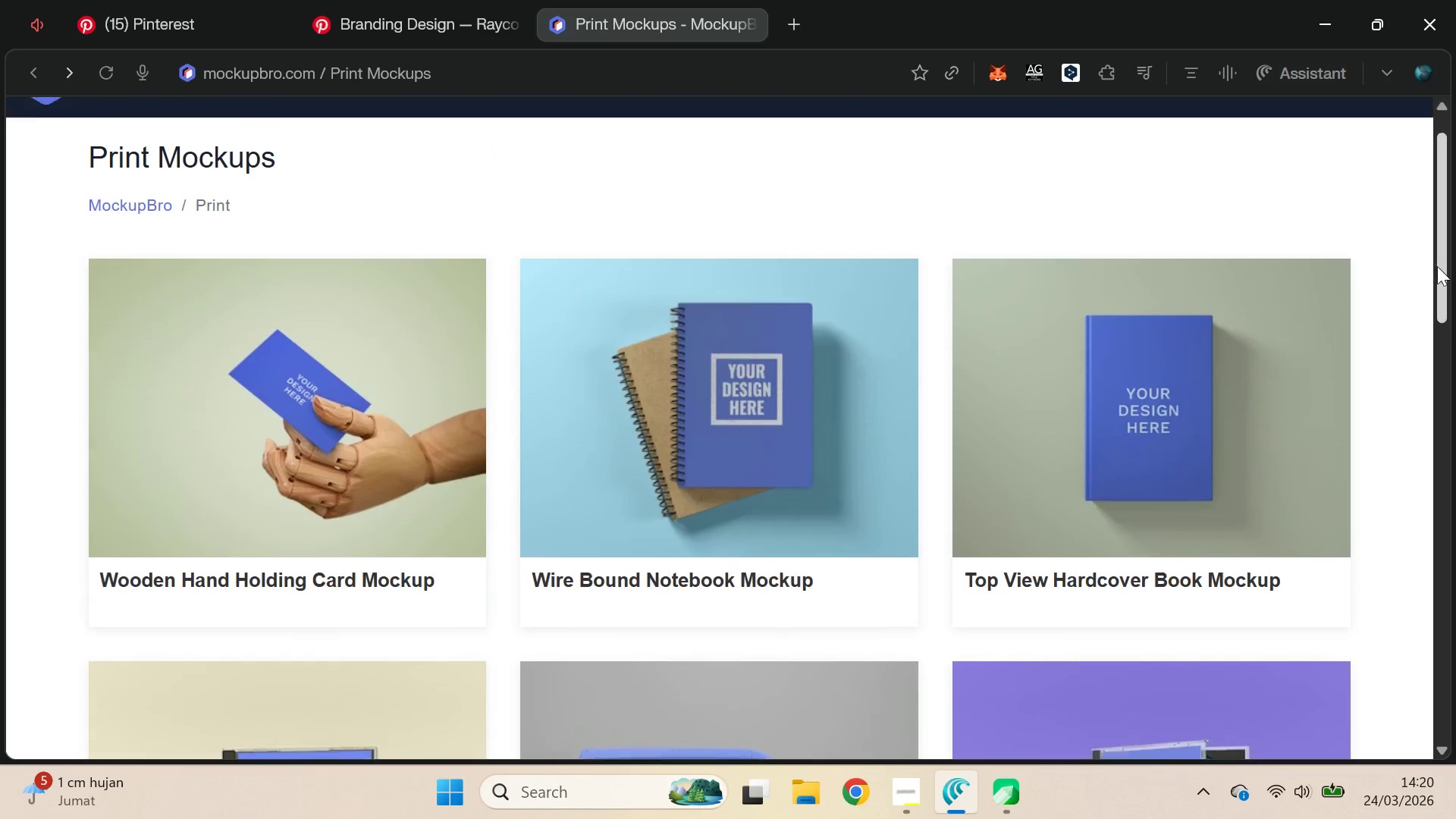 
left_click_drag(start_coordinate=[1444, 210], to_coordinate=[1448, 616])
 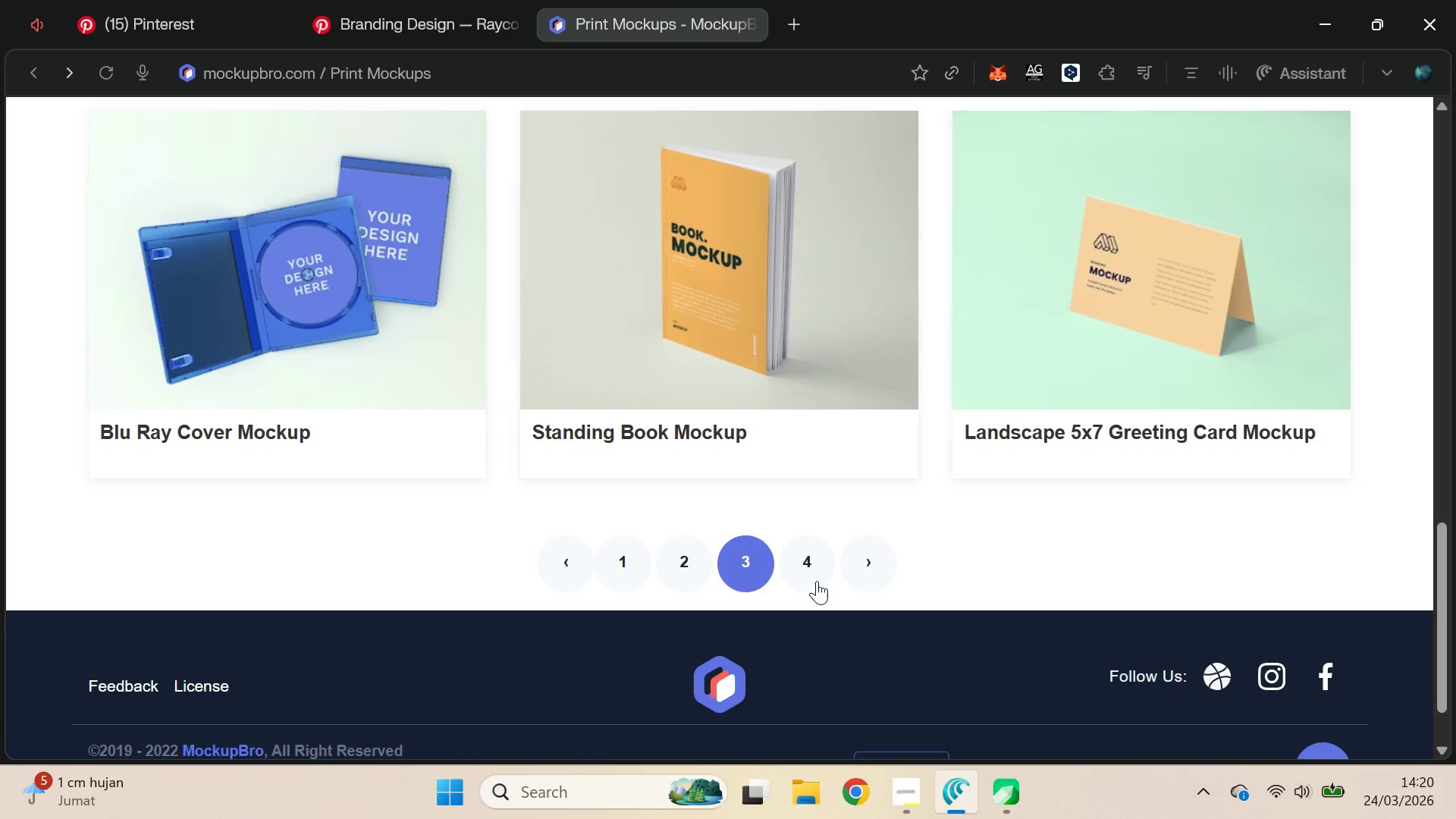 
left_click([803, 560])
 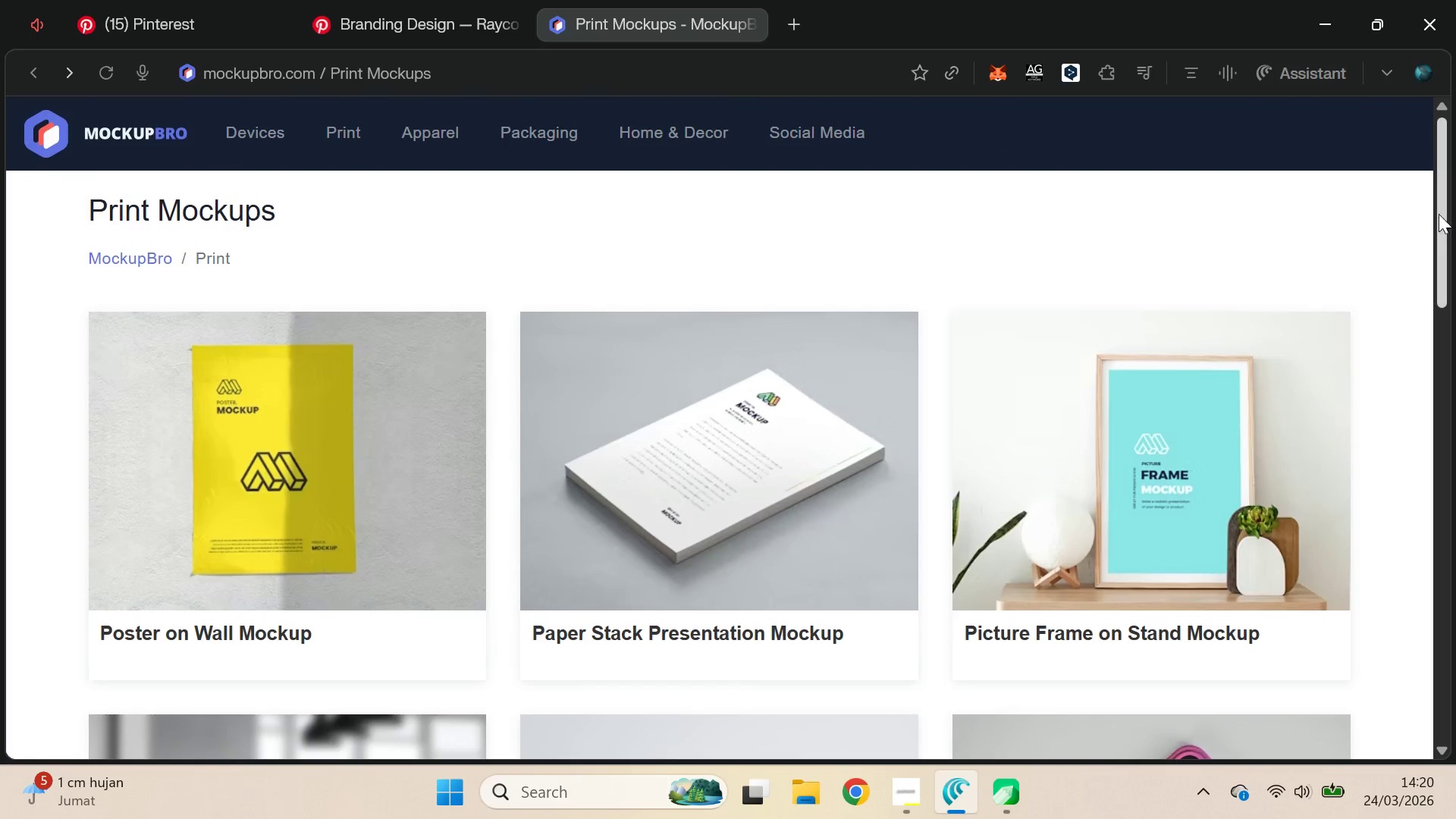 
left_click_drag(start_coordinate=[1436, 187], to_coordinate=[1433, 327])
 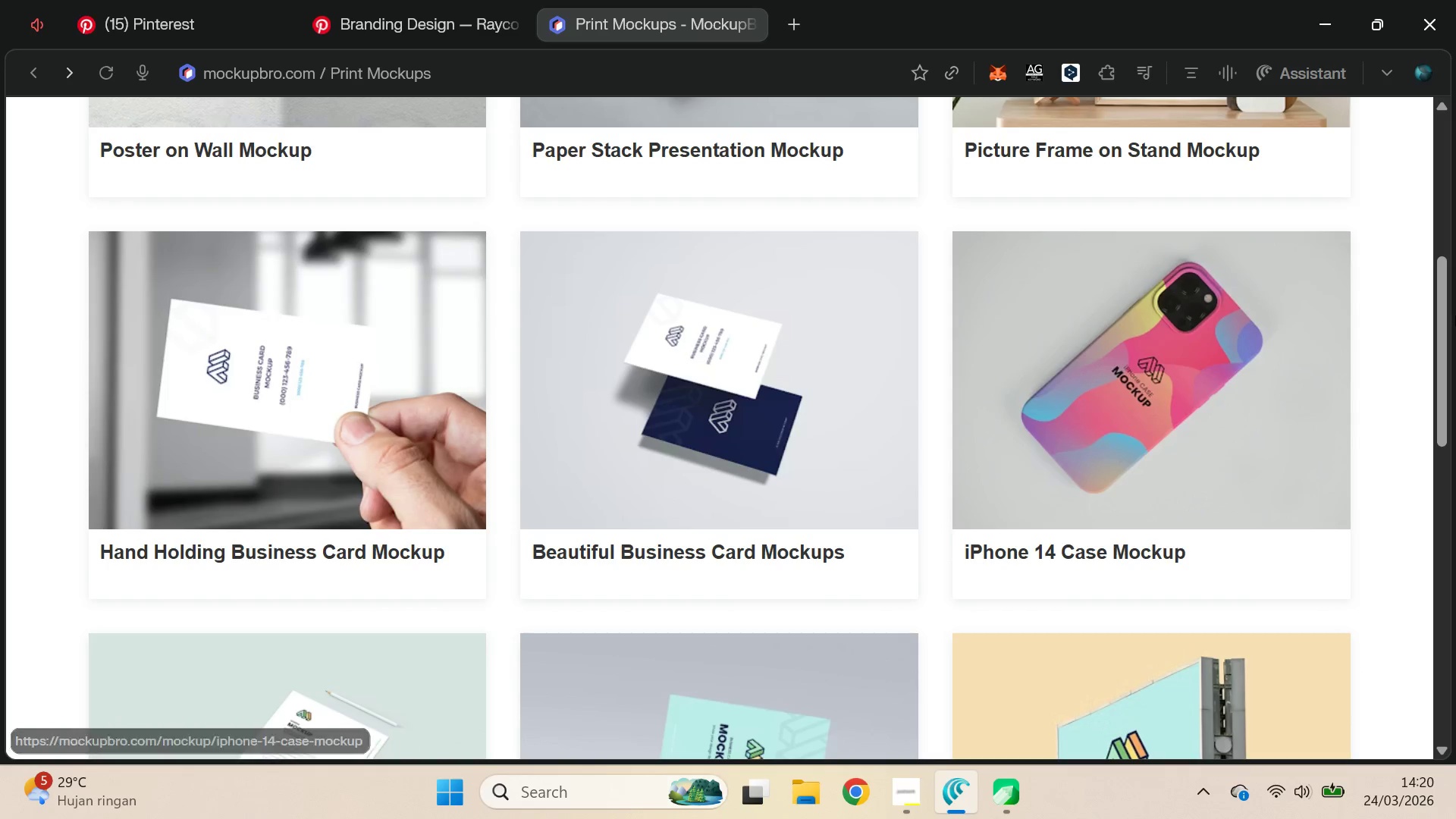 
left_click_drag(start_coordinate=[1445, 291], to_coordinate=[1455, 289])
 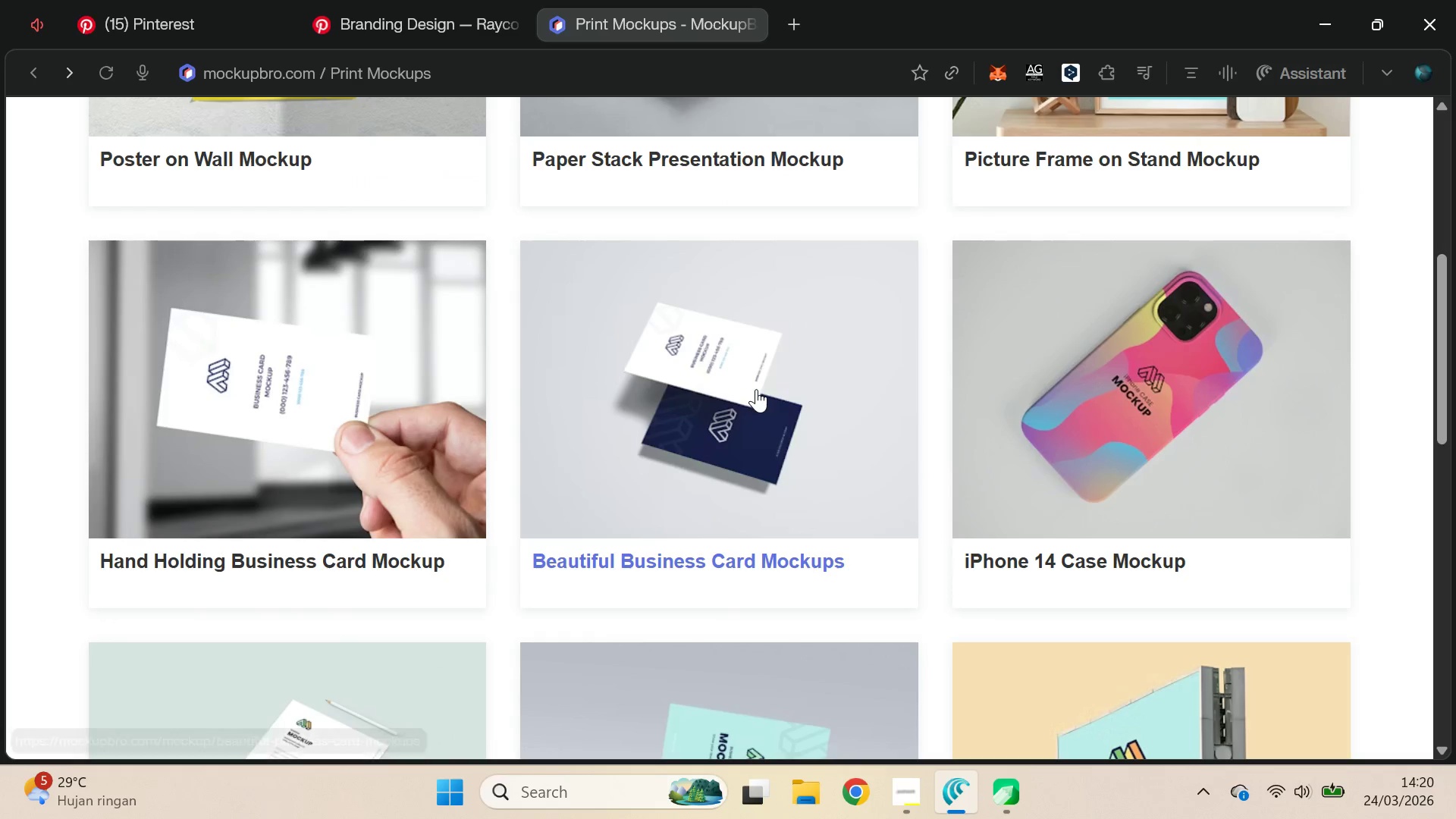 
left_click([756, 389])
 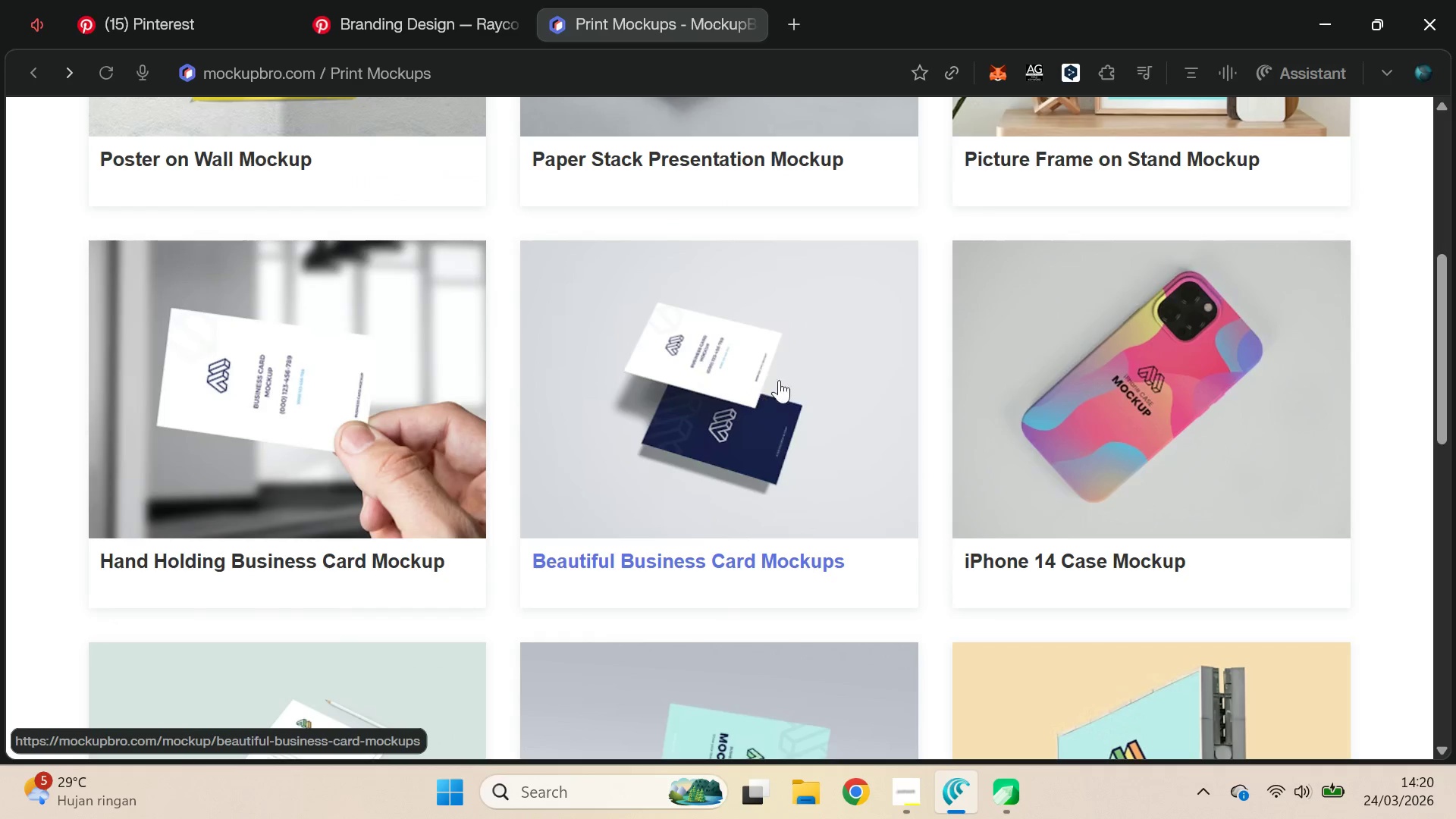 
mouse_move([945, 314])
 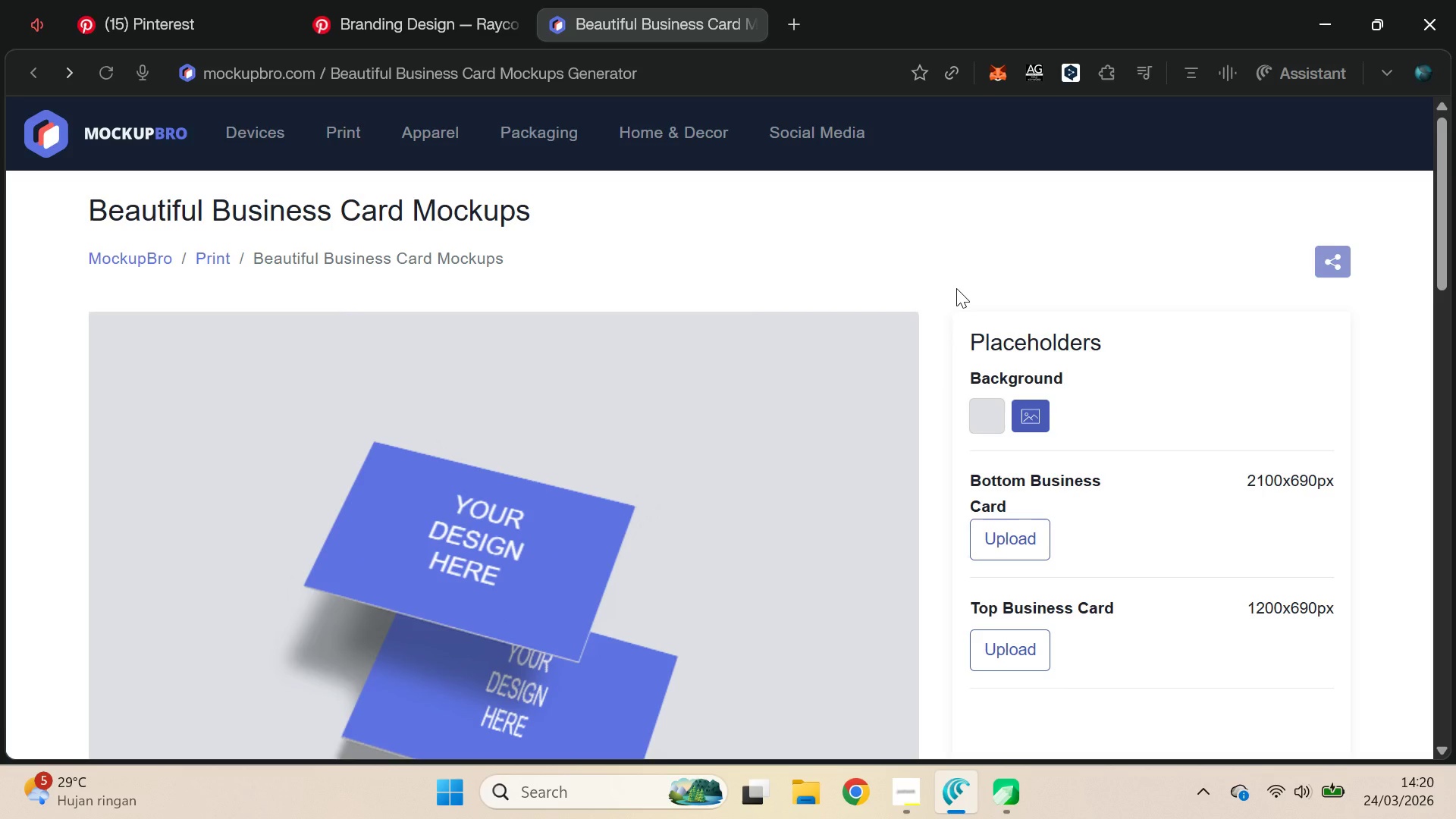 
key(Alt+AltLeft)
 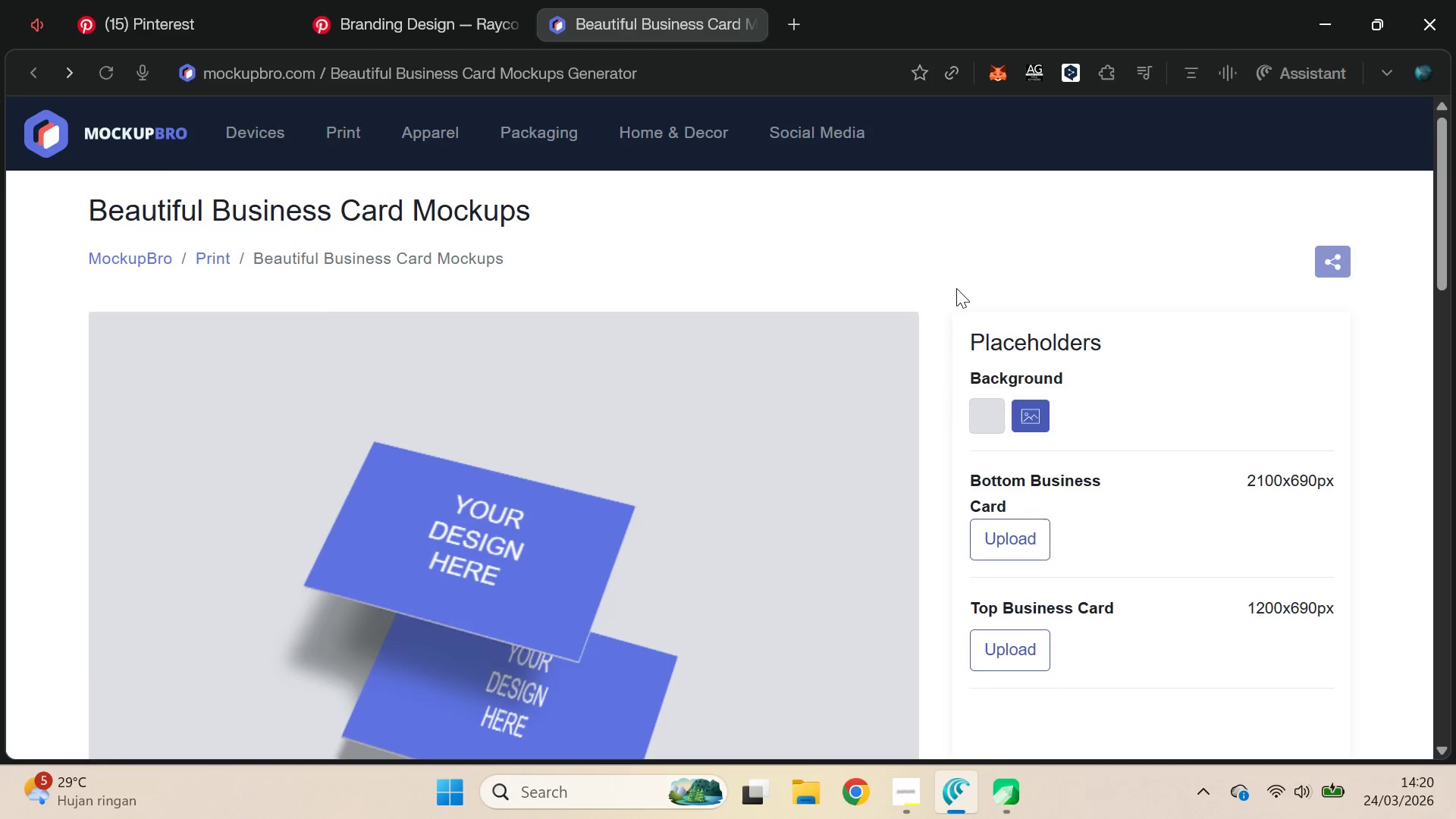 
key(Alt+Tab)
 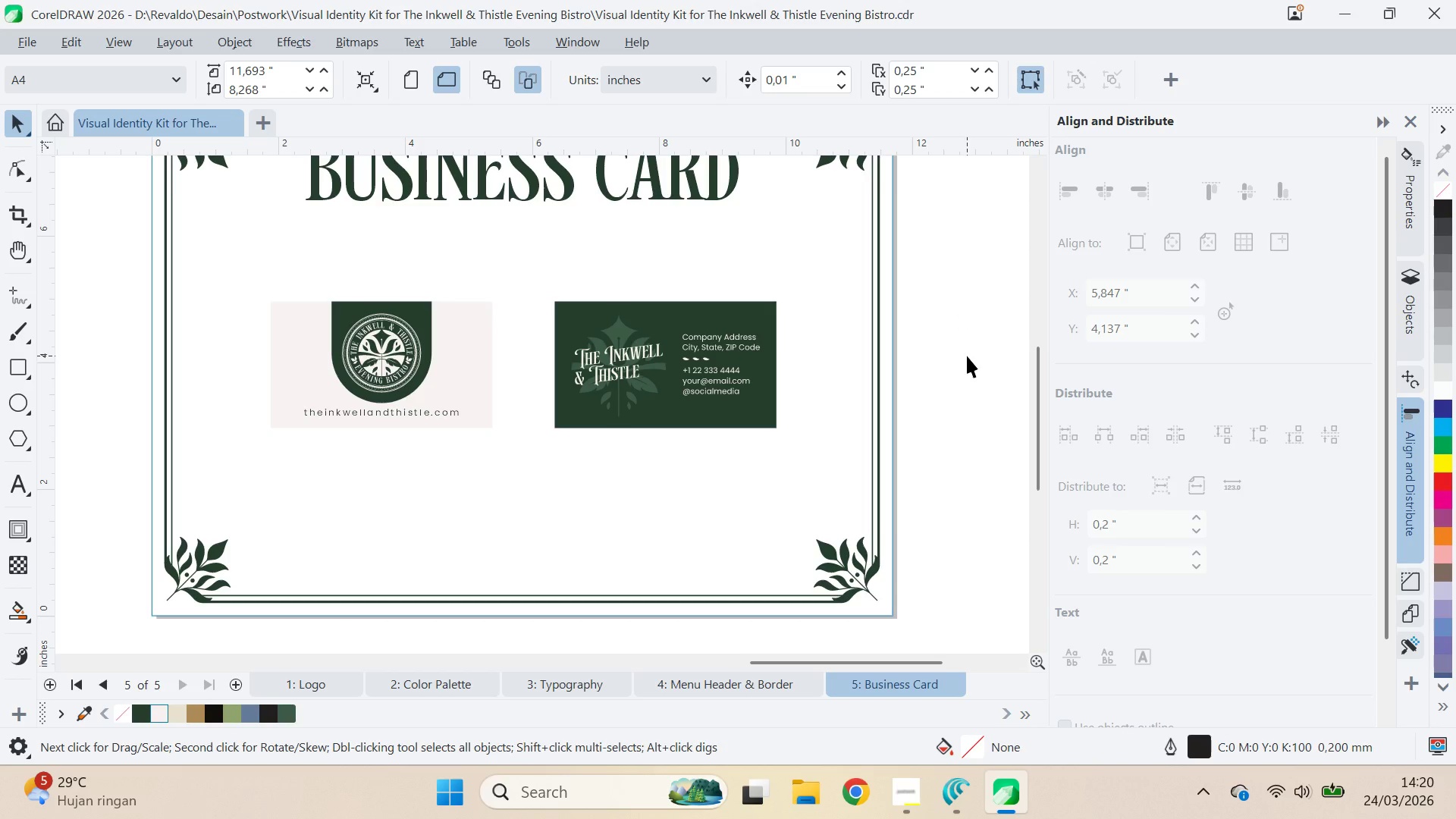 
wait(18.45)
 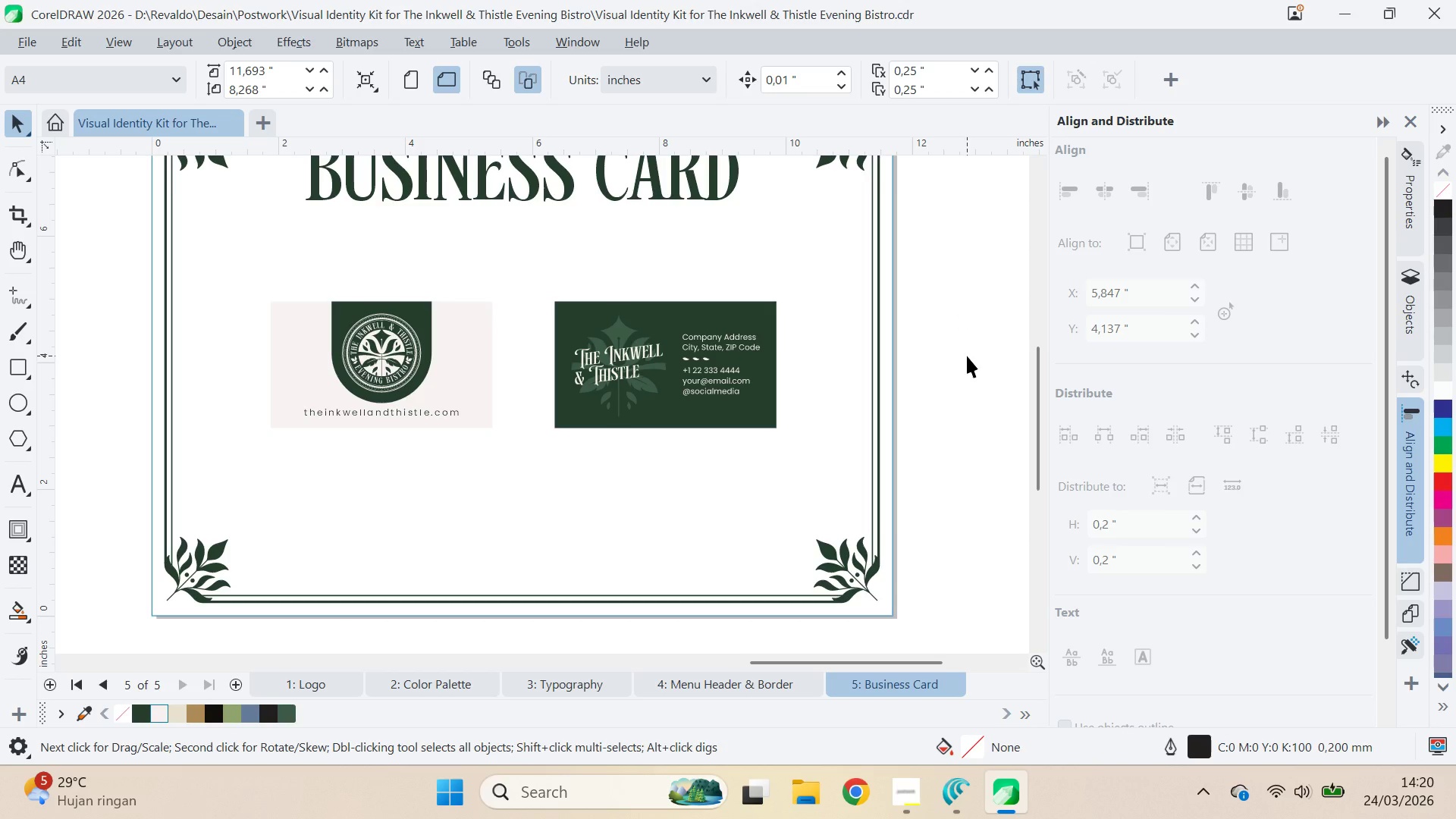 
left_click([962, 356])
 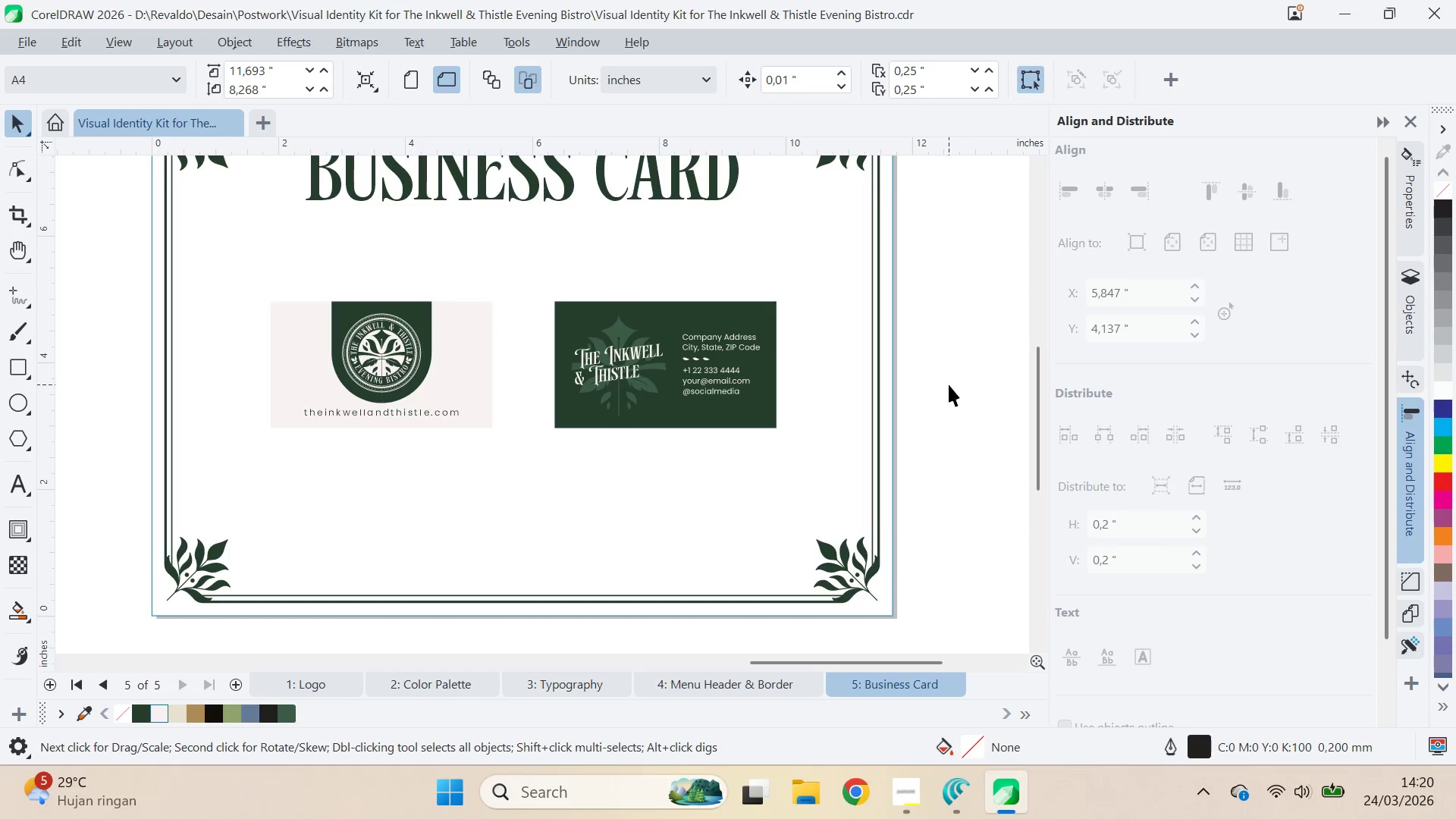 
key(Alt+Tab)
 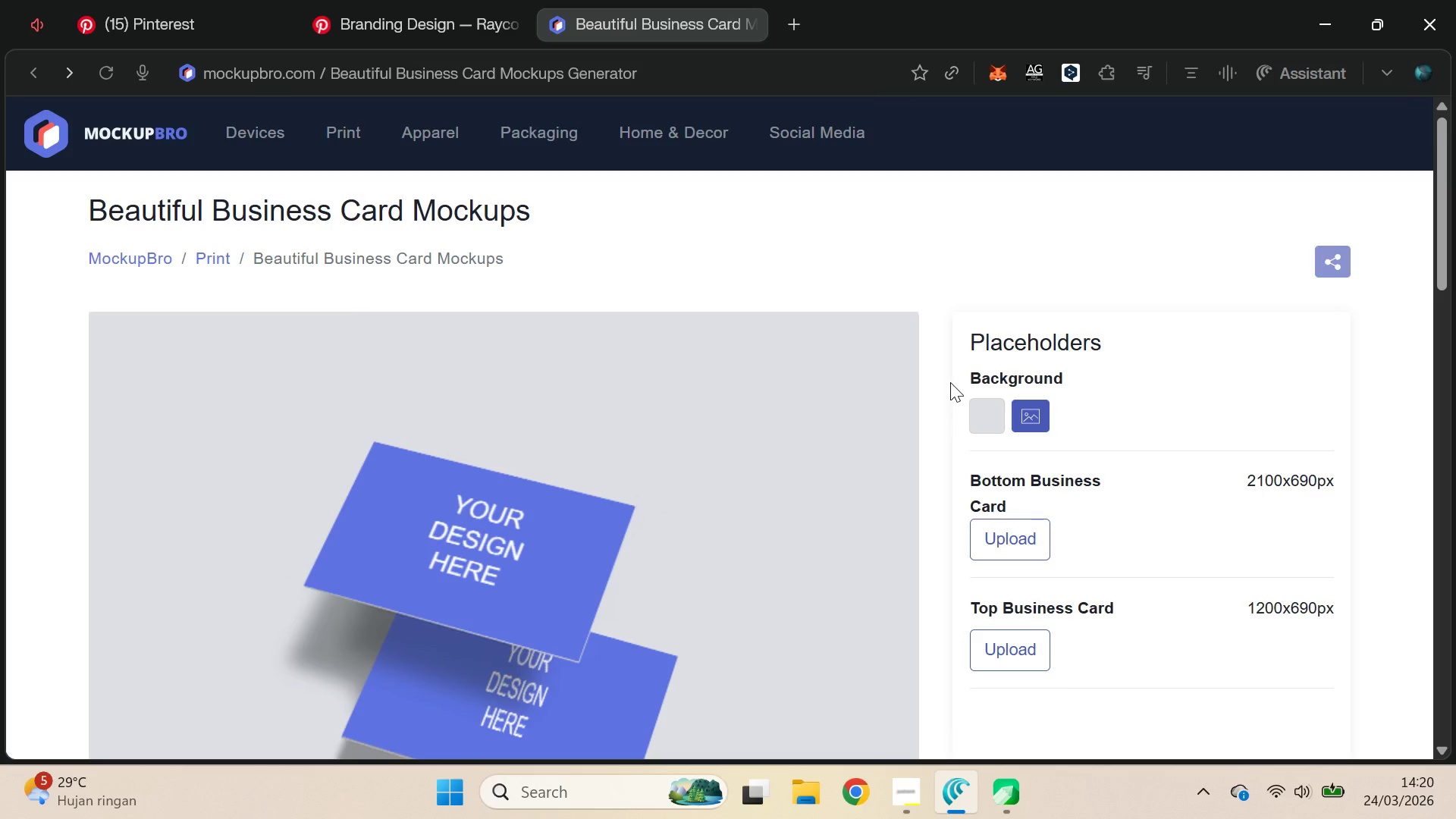 
key(Alt+AltLeft)
 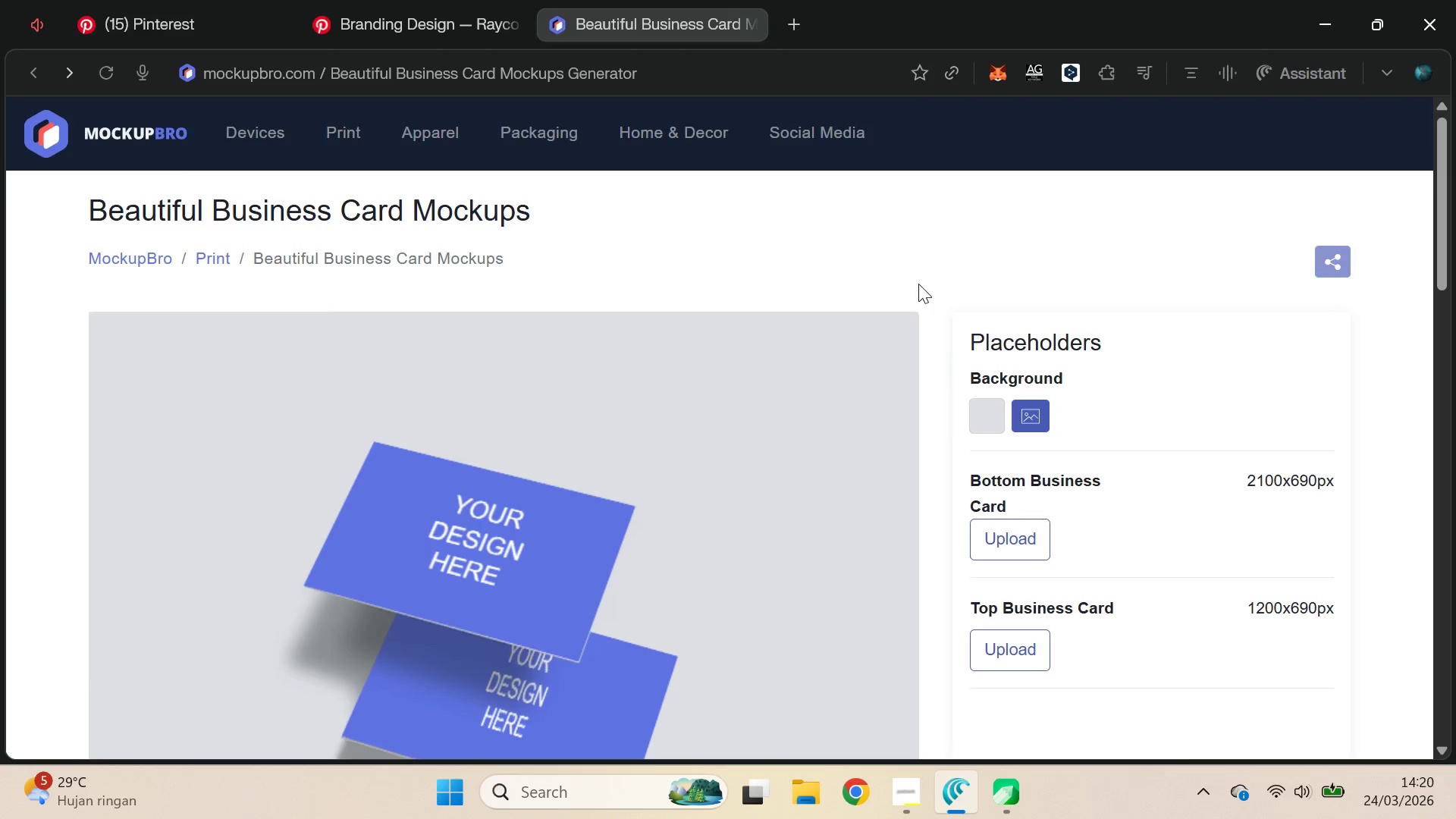 
key(Alt+Tab)
 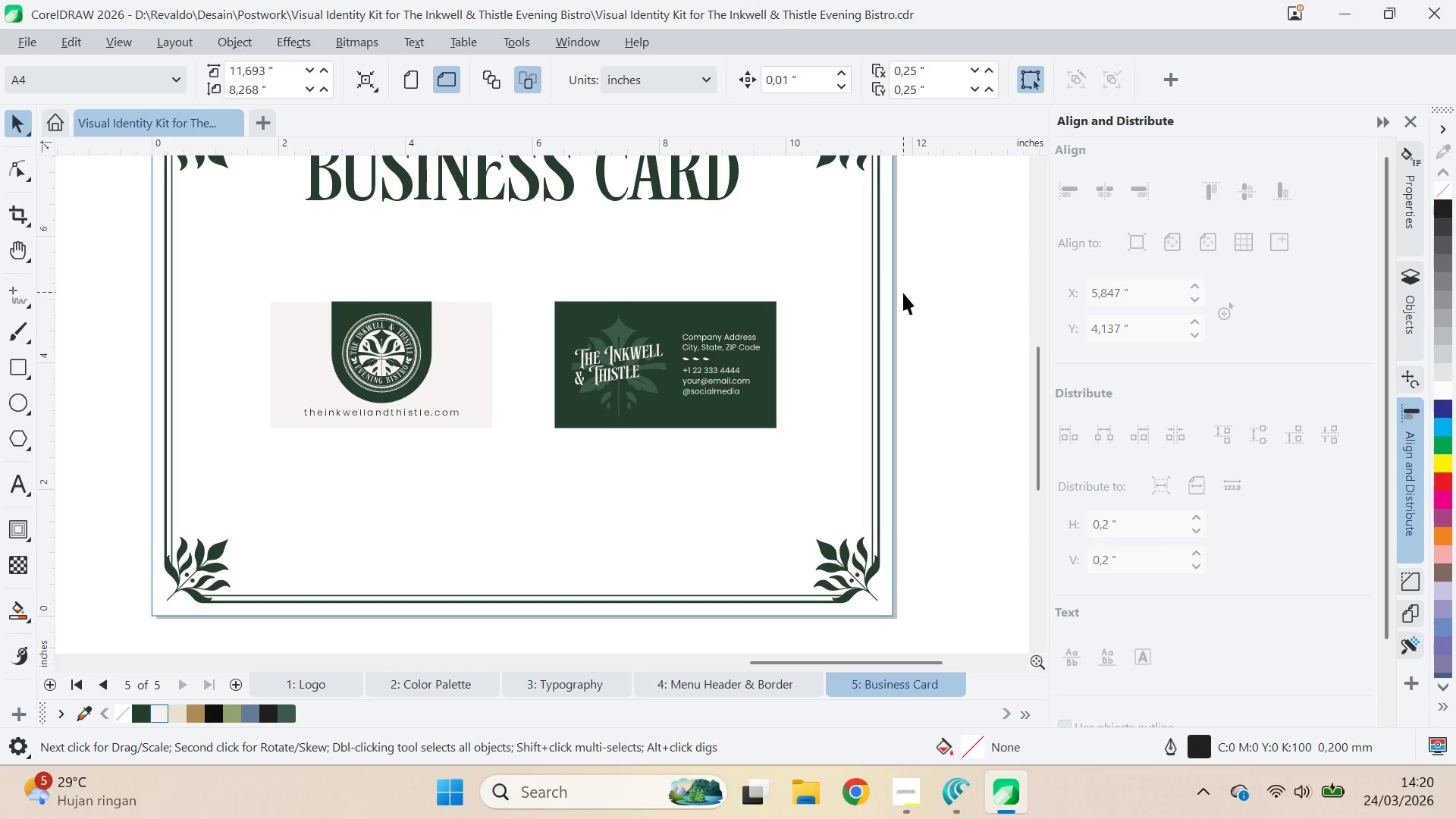 
scroll: coordinate [909, 296], scroll_direction: down, amount: 10.0
 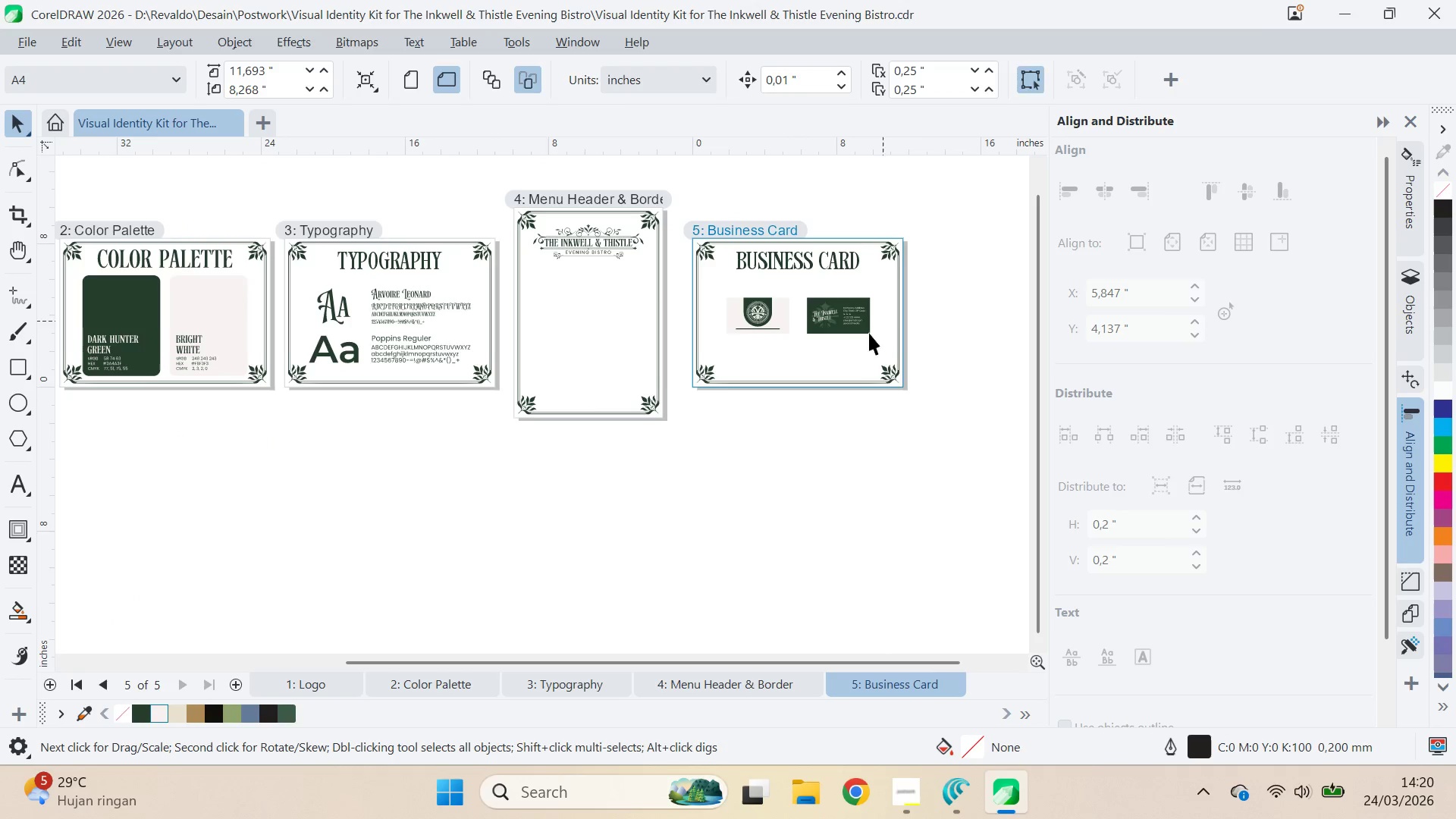 
type(qv)
 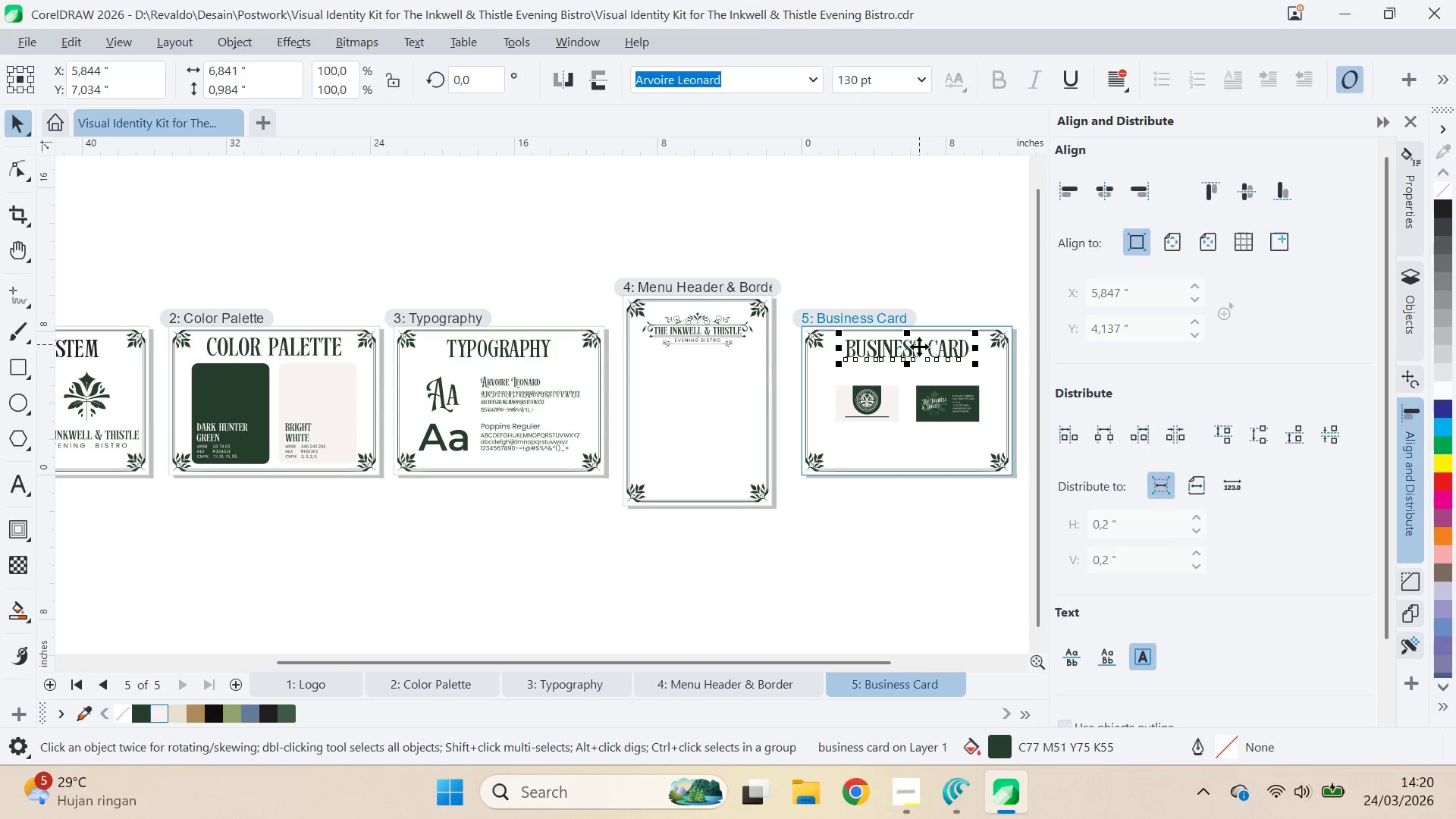 
left_click_drag(start_coordinate=[639, 429], to_coordinate=[748, 517])
 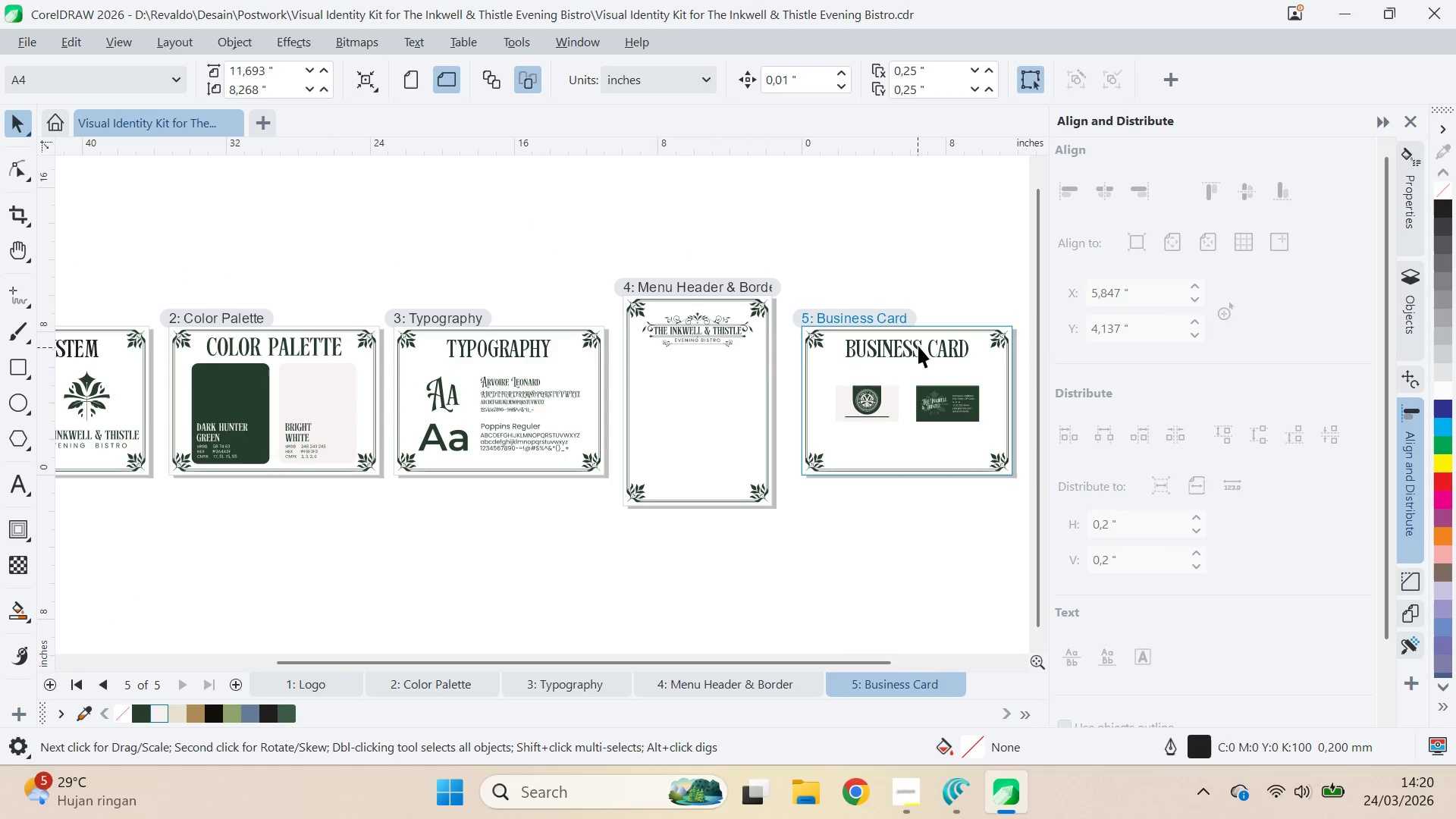 
left_click([919, 344])
 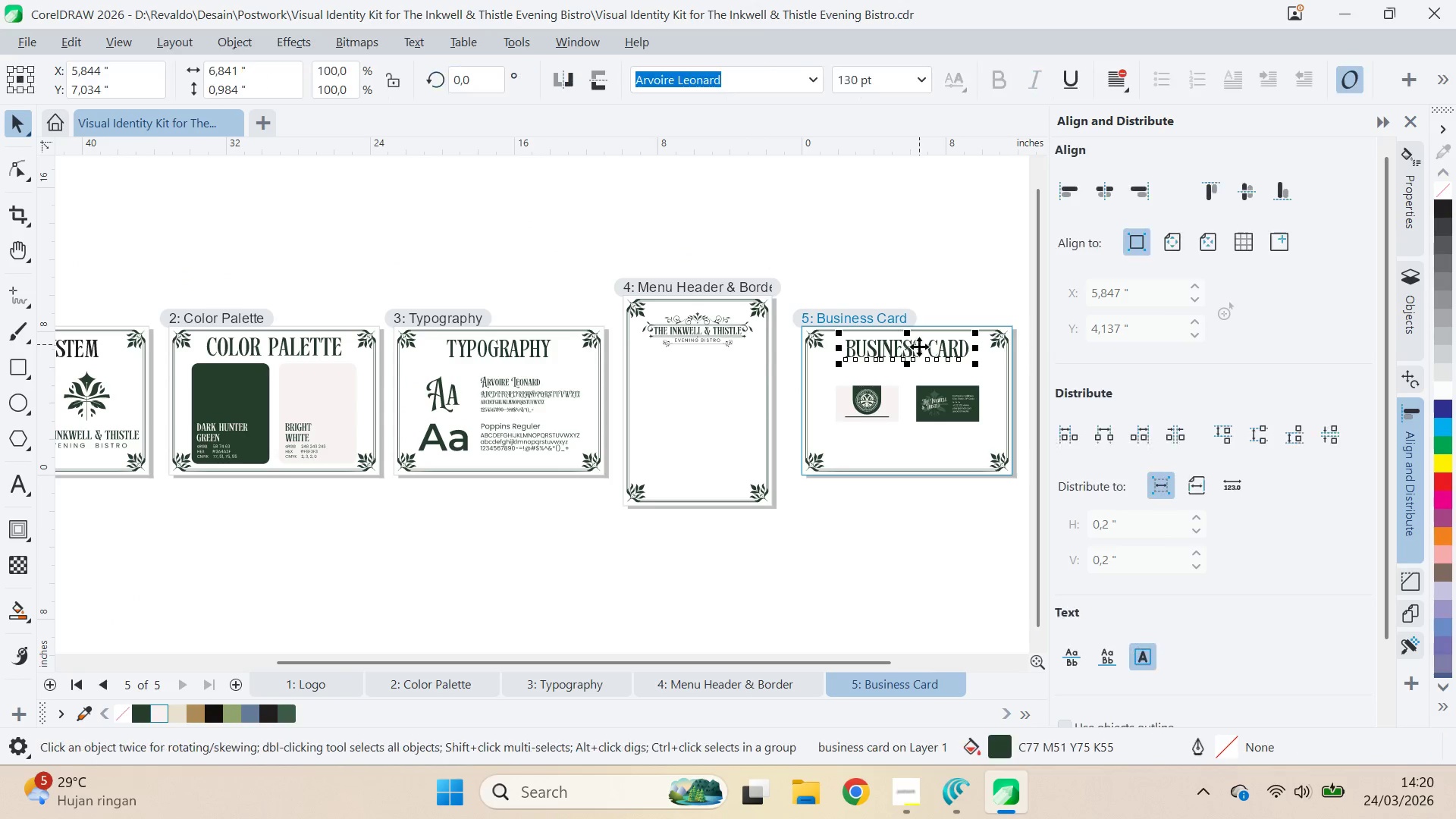 
key(Control+Q)
 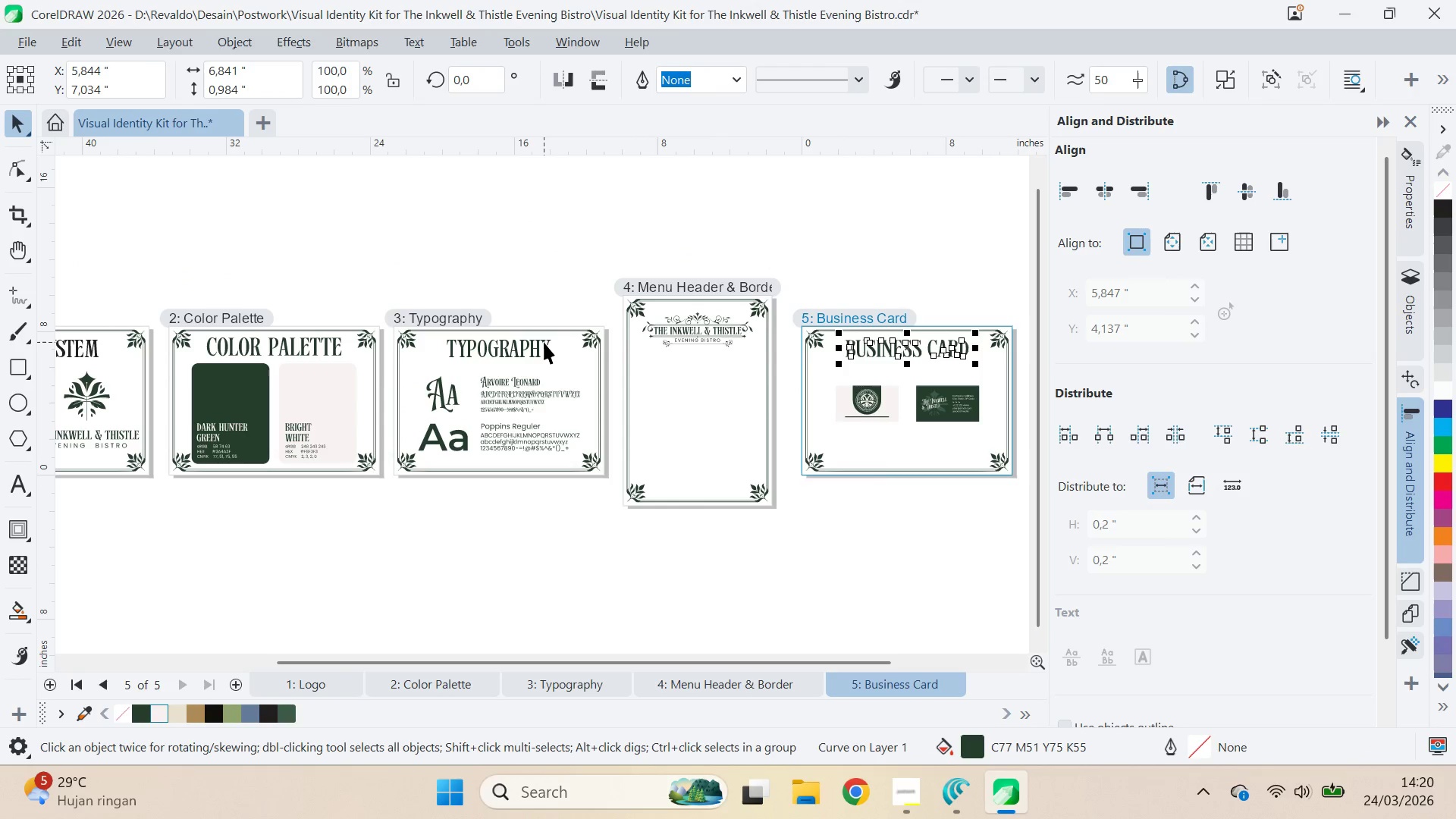 
key(Control+Q)
 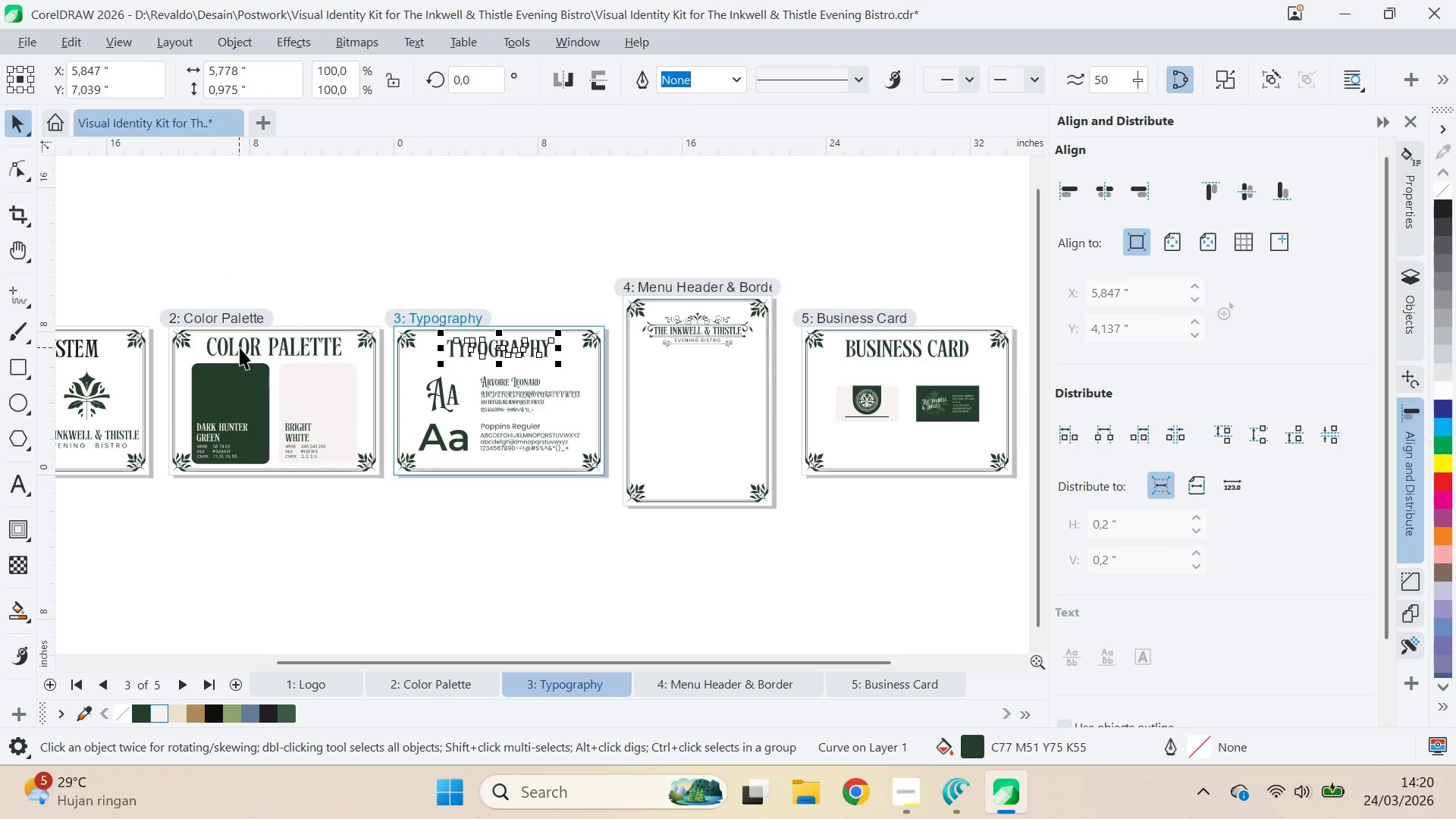 
key(Control+Q)
 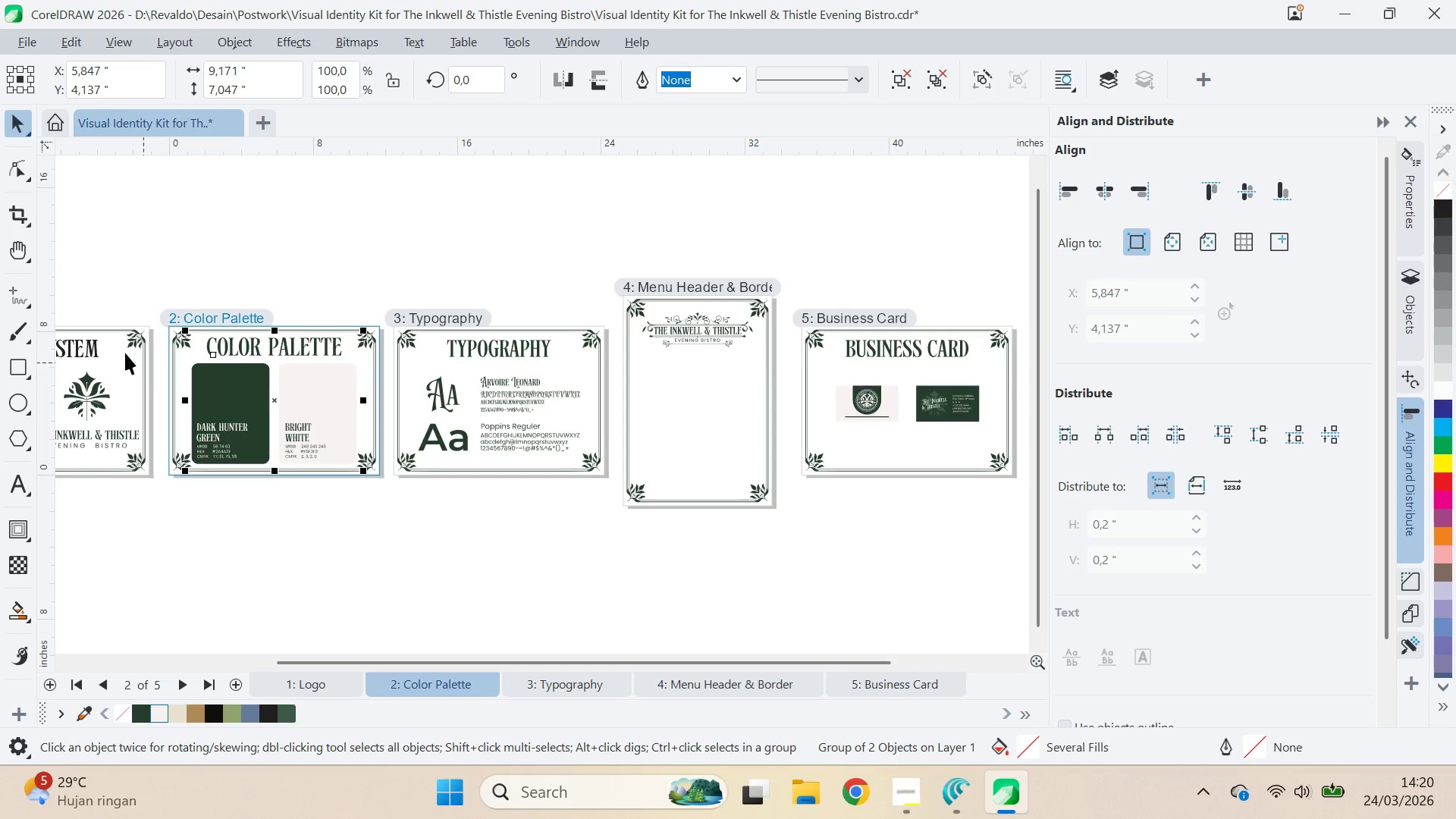 
left_click([98, 344])
 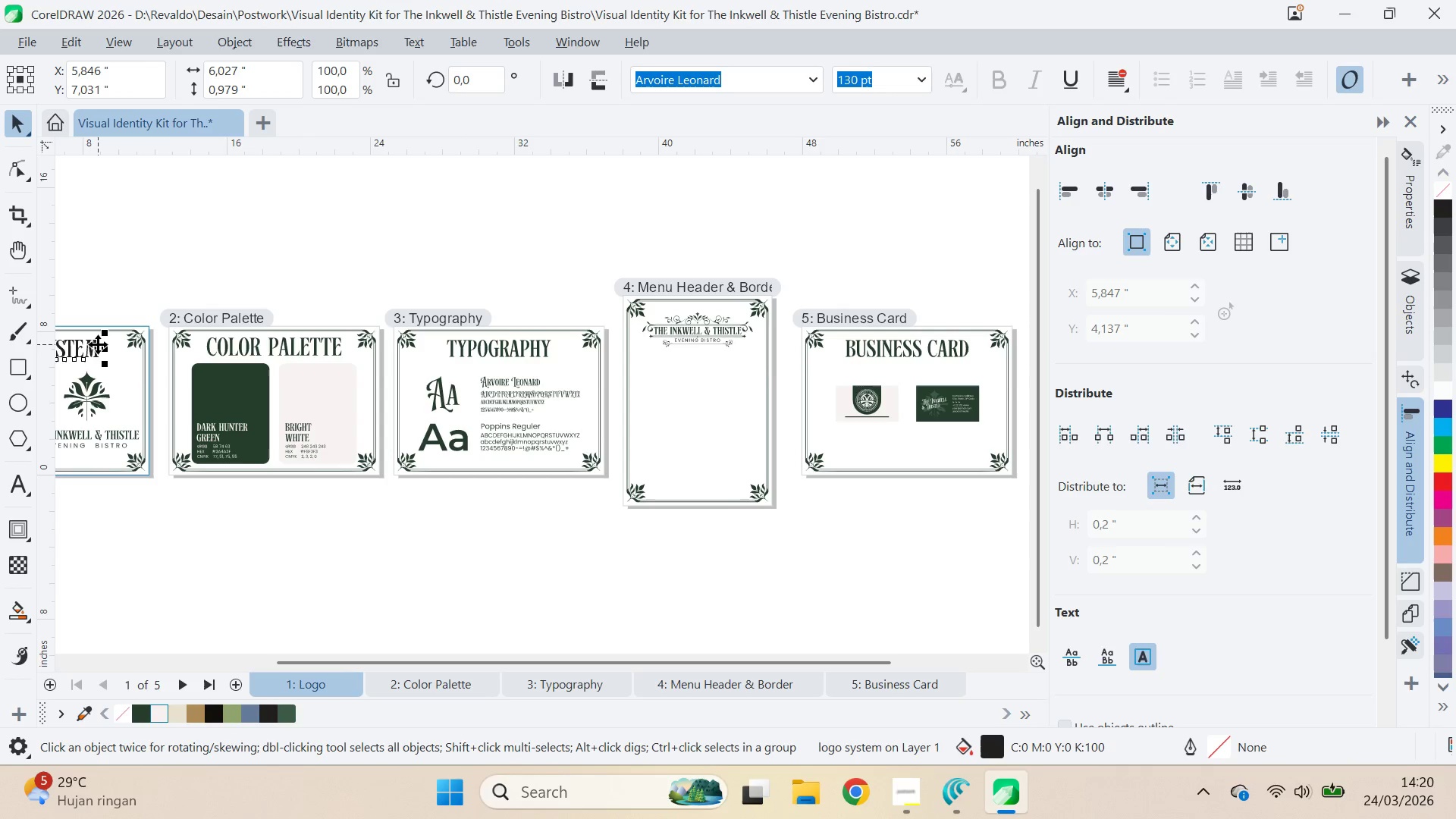 
key(Control+Q)
 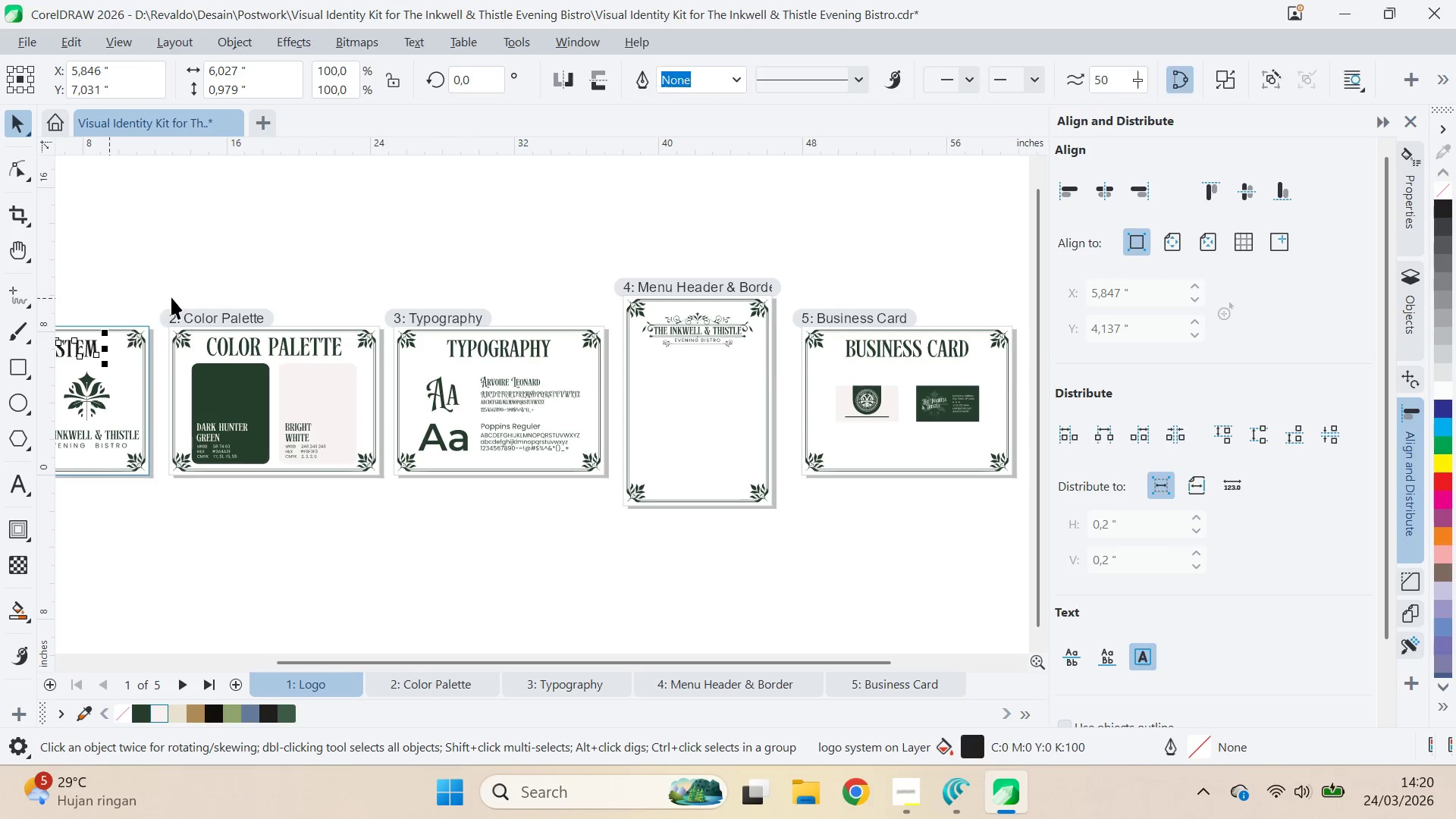 
type(qv)
 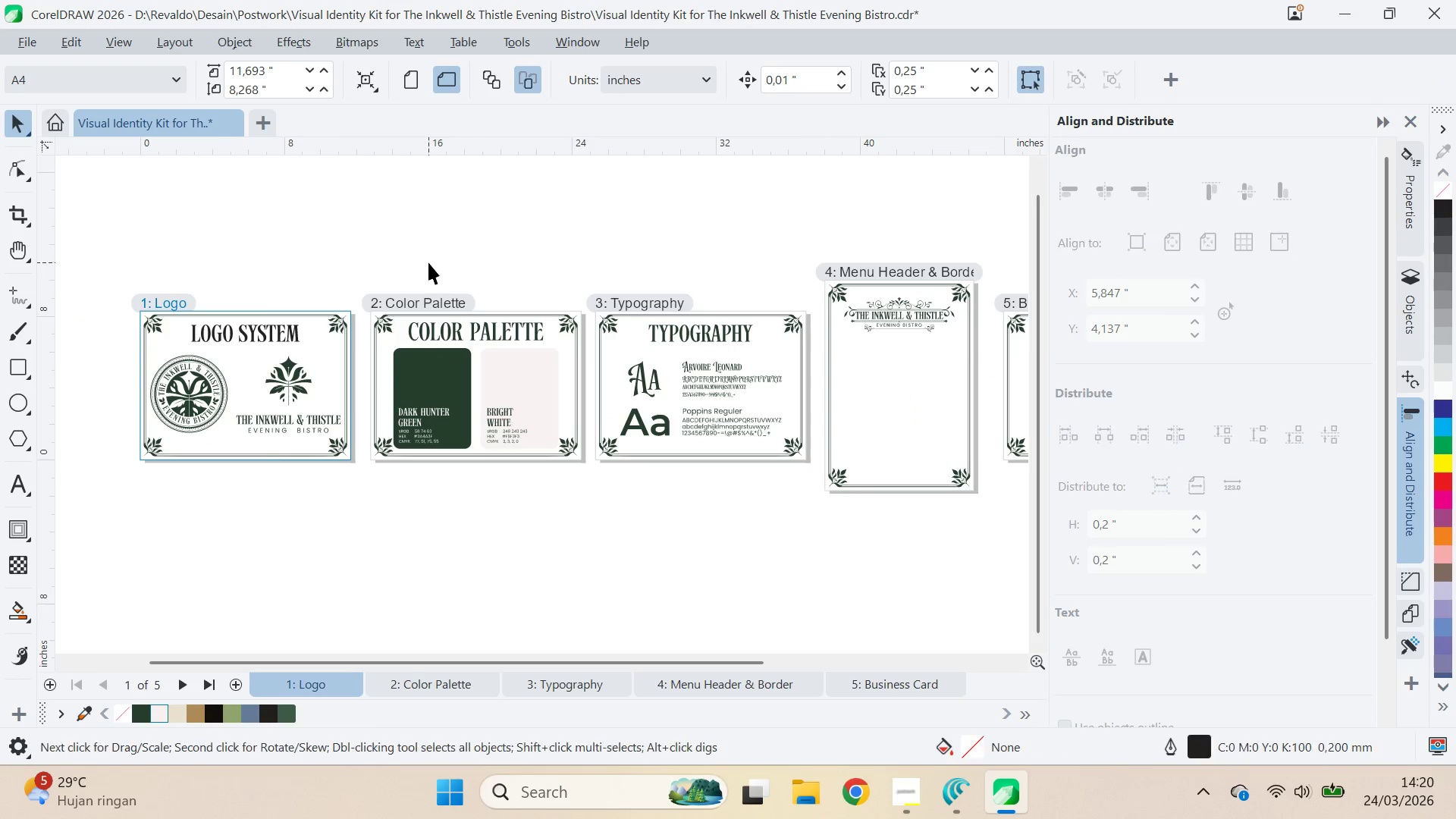 
left_click_drag(start_coordinate=[180, 290], to_coordinate=[377, 278])
 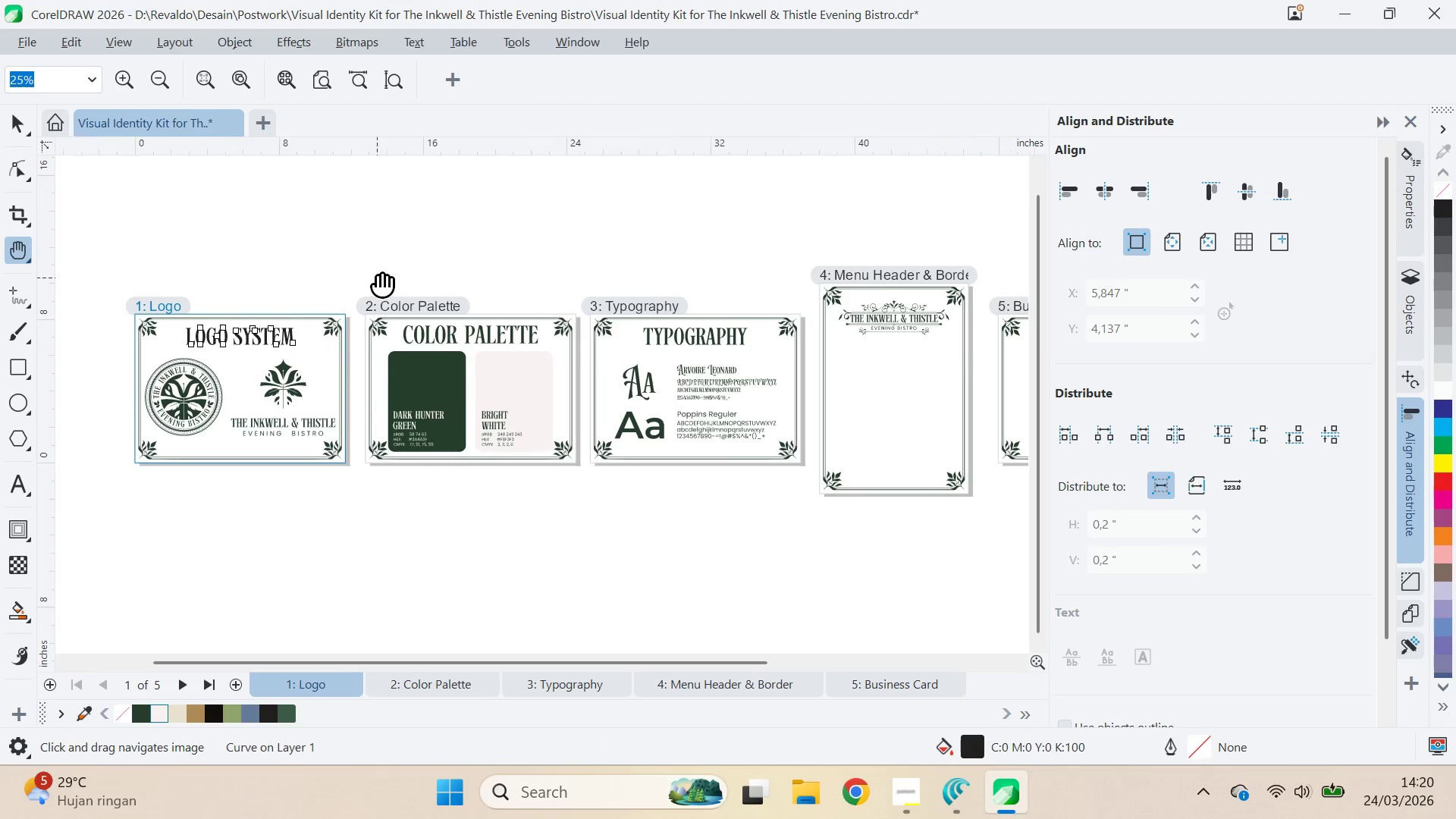 
left_click_drag(start_coordinate=[377, 278], to_coordinate=[382, 275])
 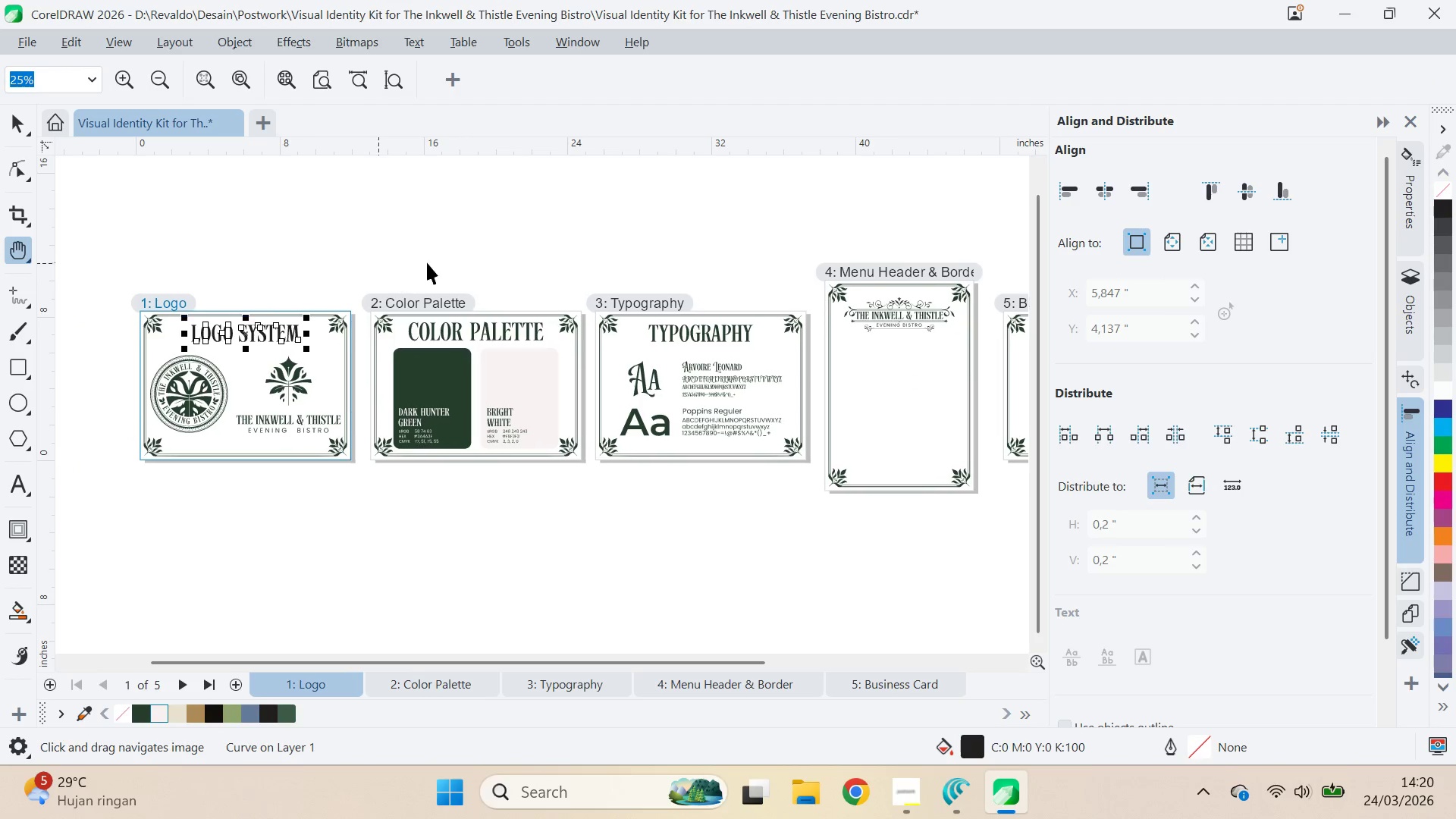 
triple_click([428, 262])
 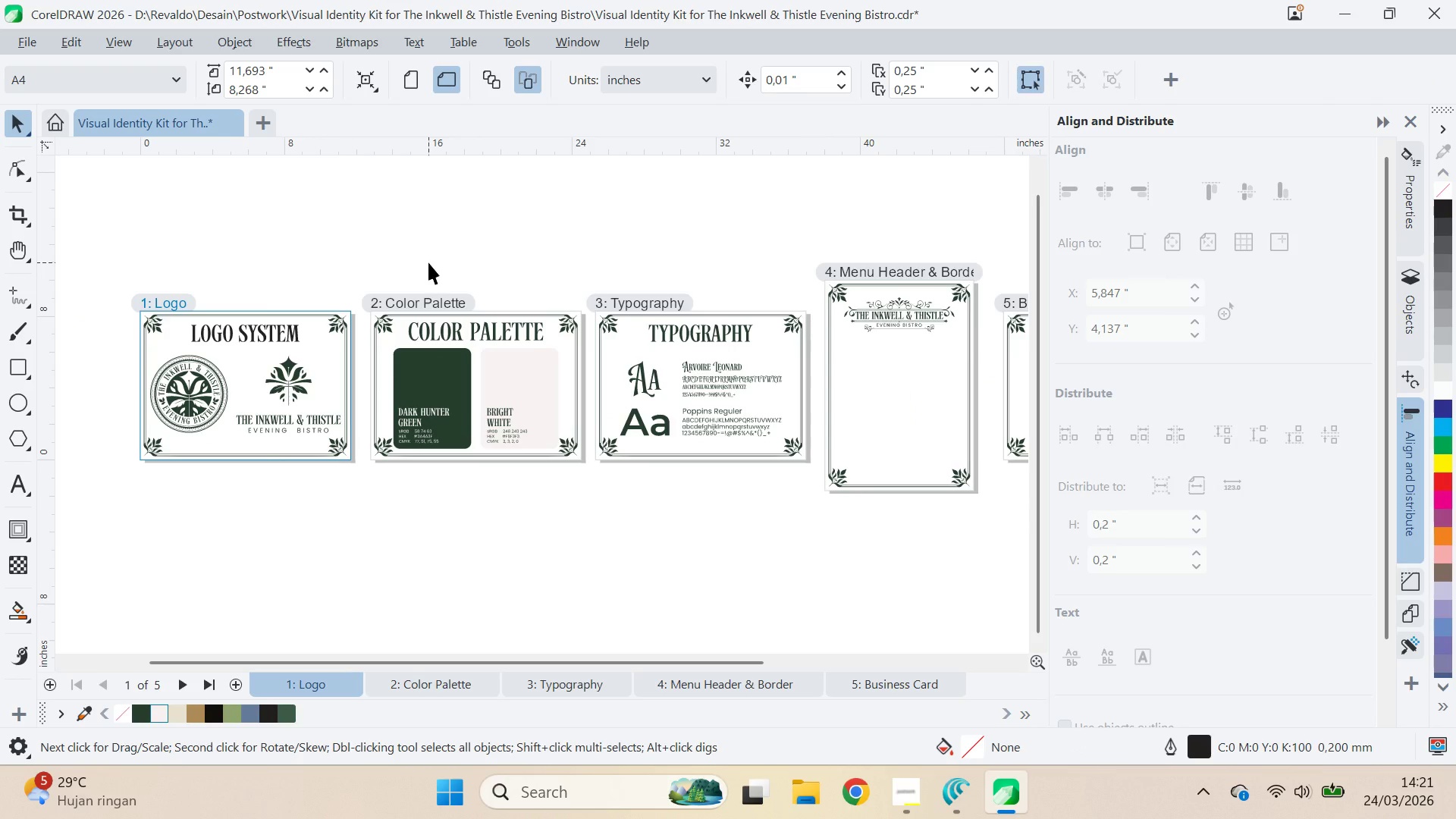 
wait(5.05)
 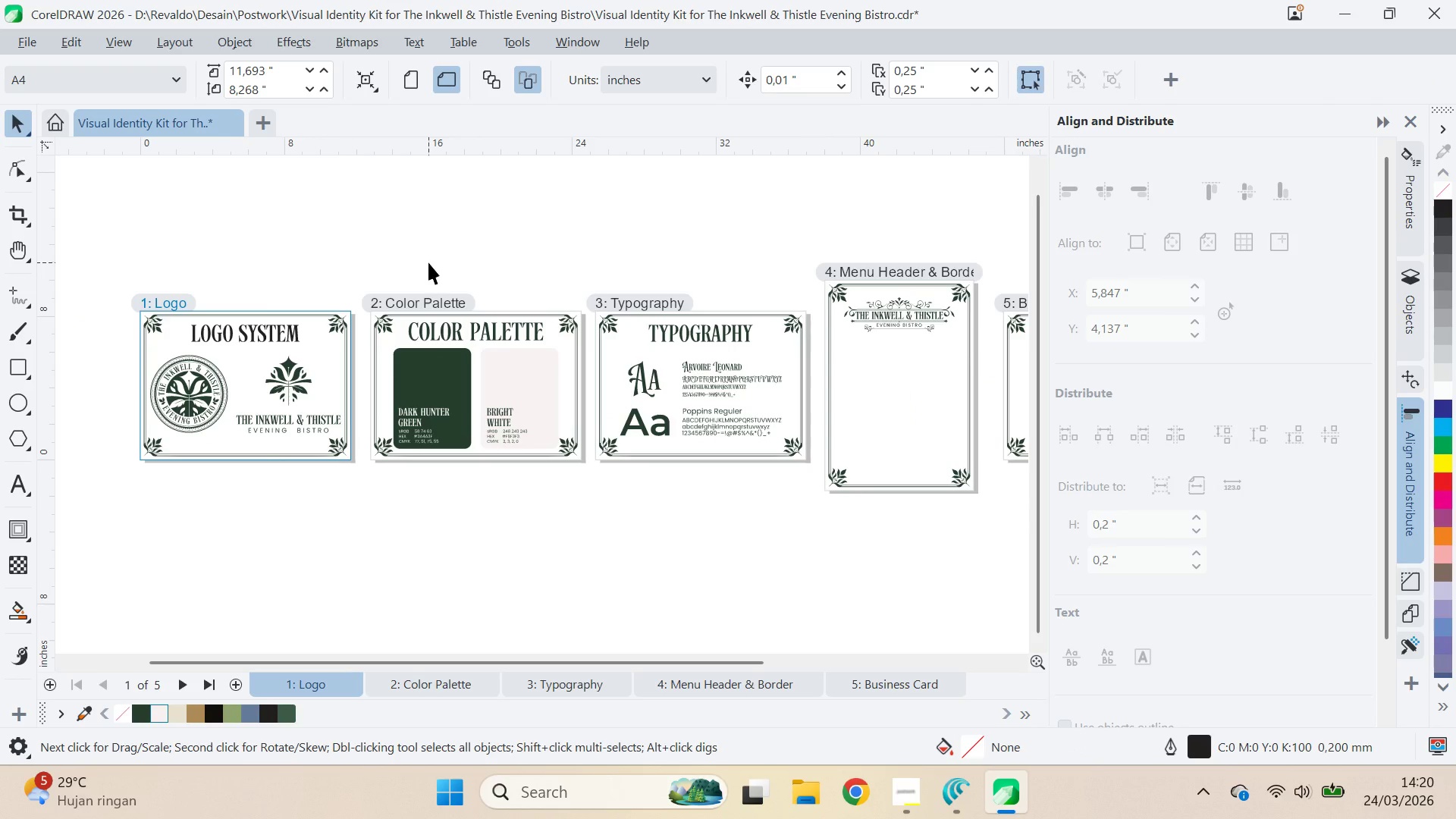 
key(Control+S)
 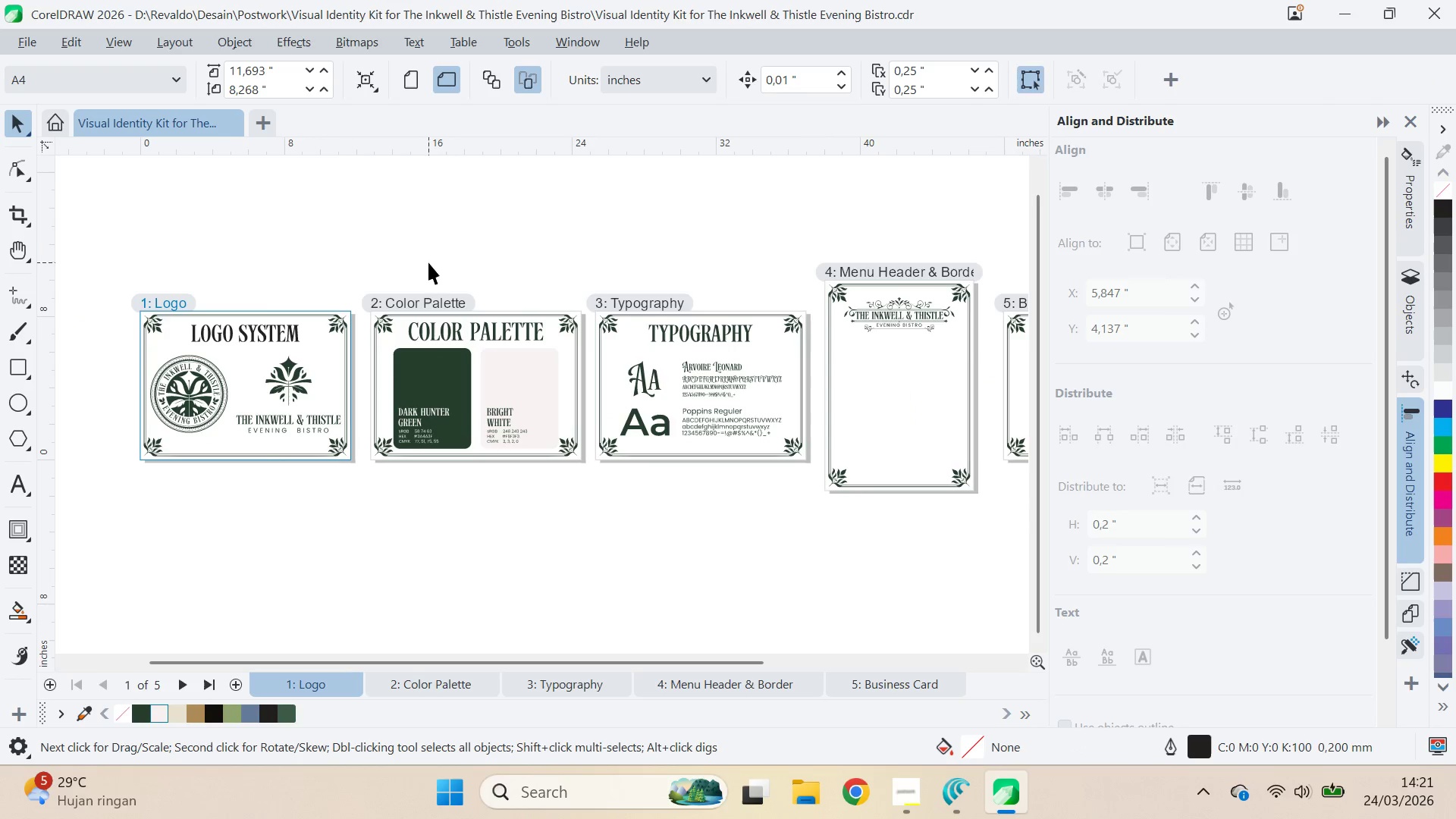 
key(Control+ControlLeft)
 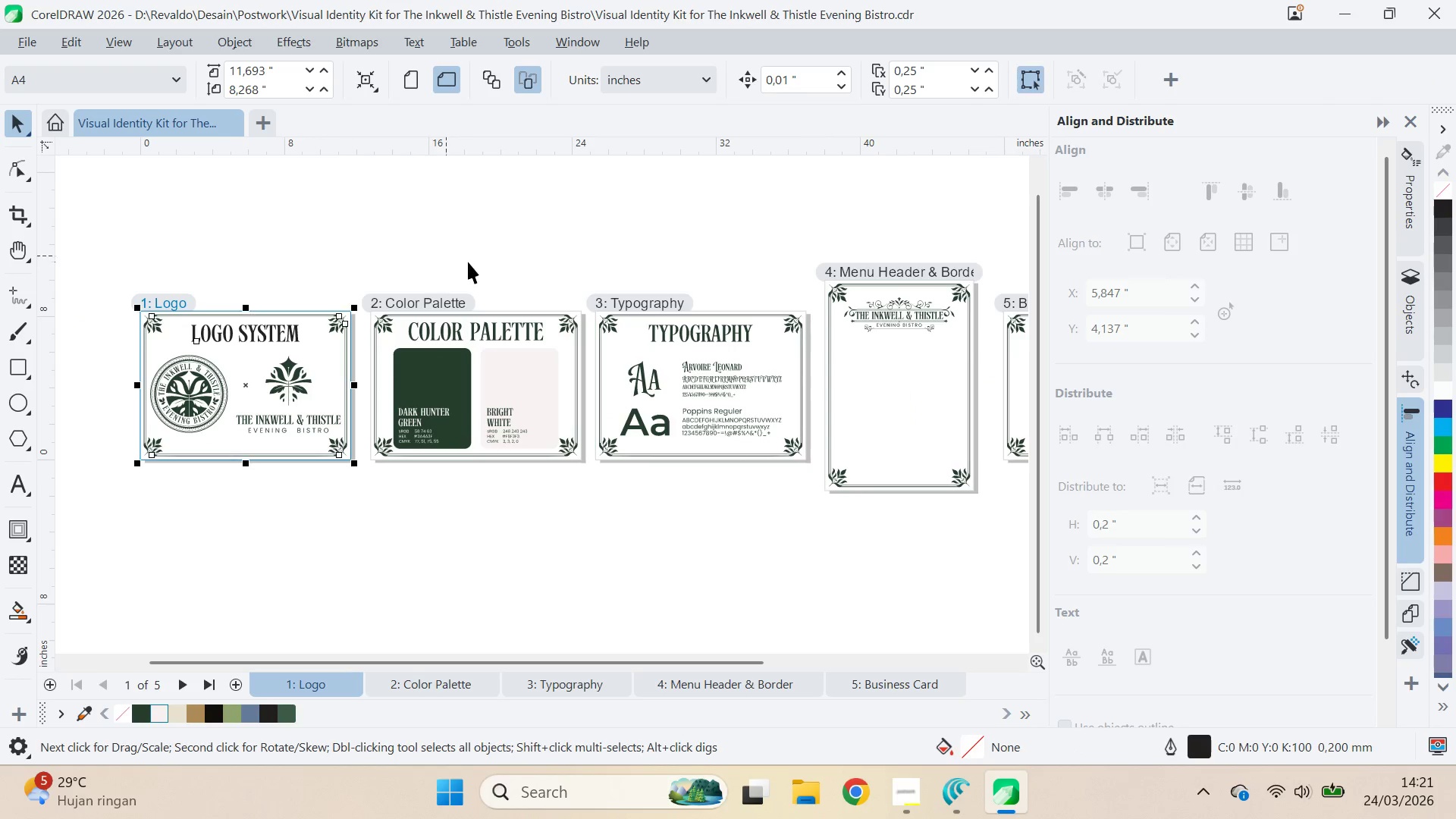 
key(Control+A)
 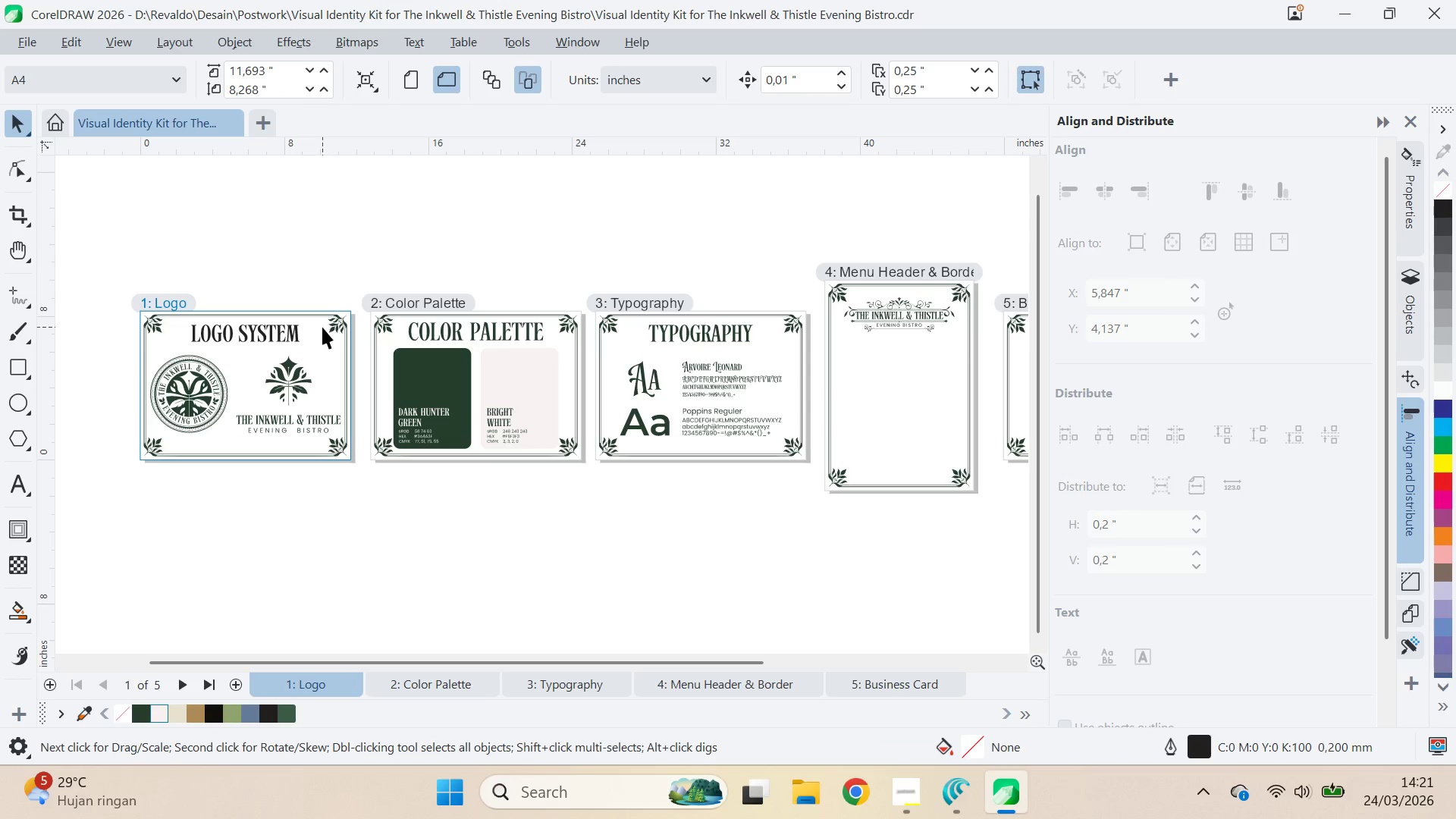 
left_click([298, 337])
 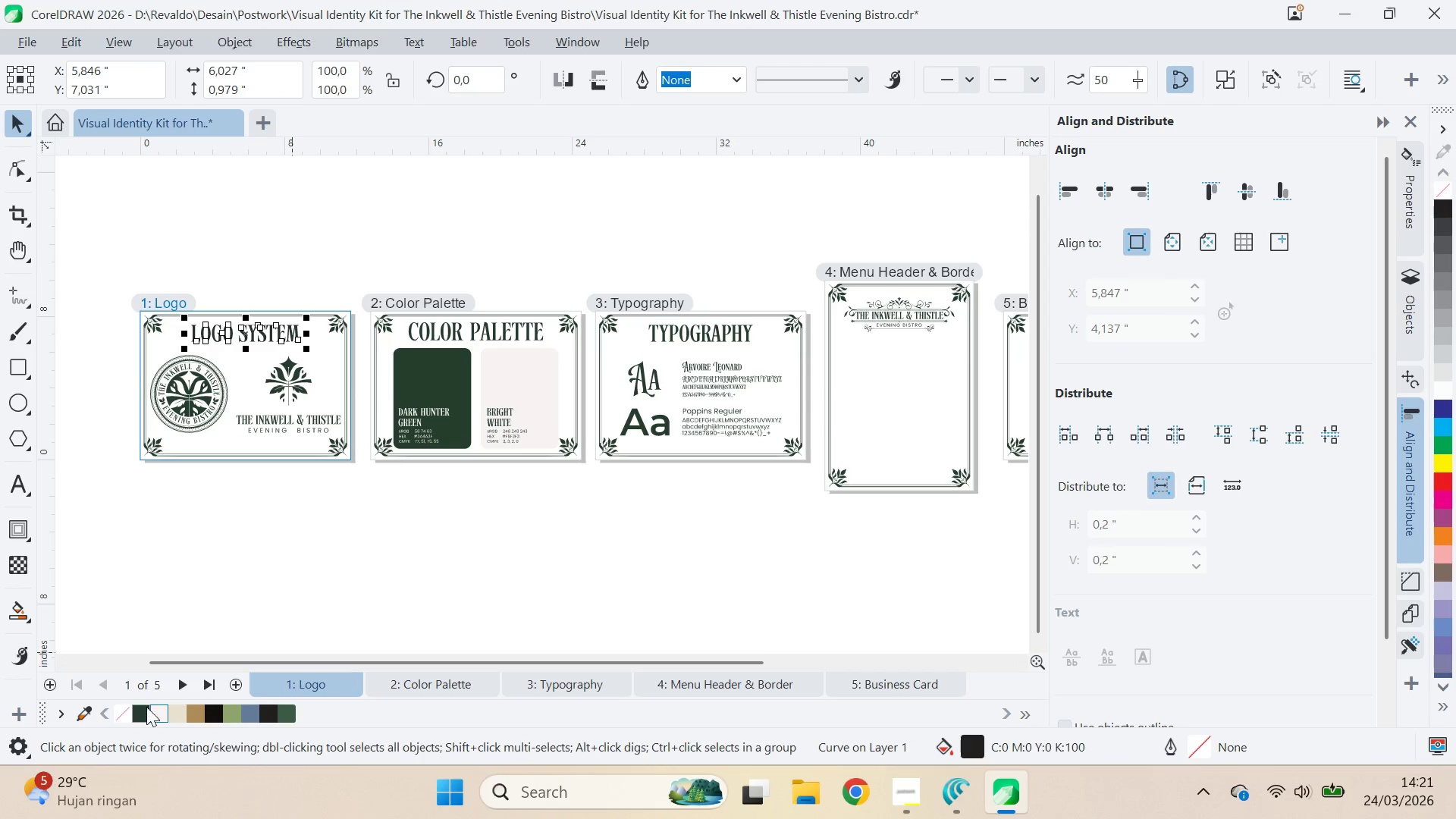 
type(qv)
 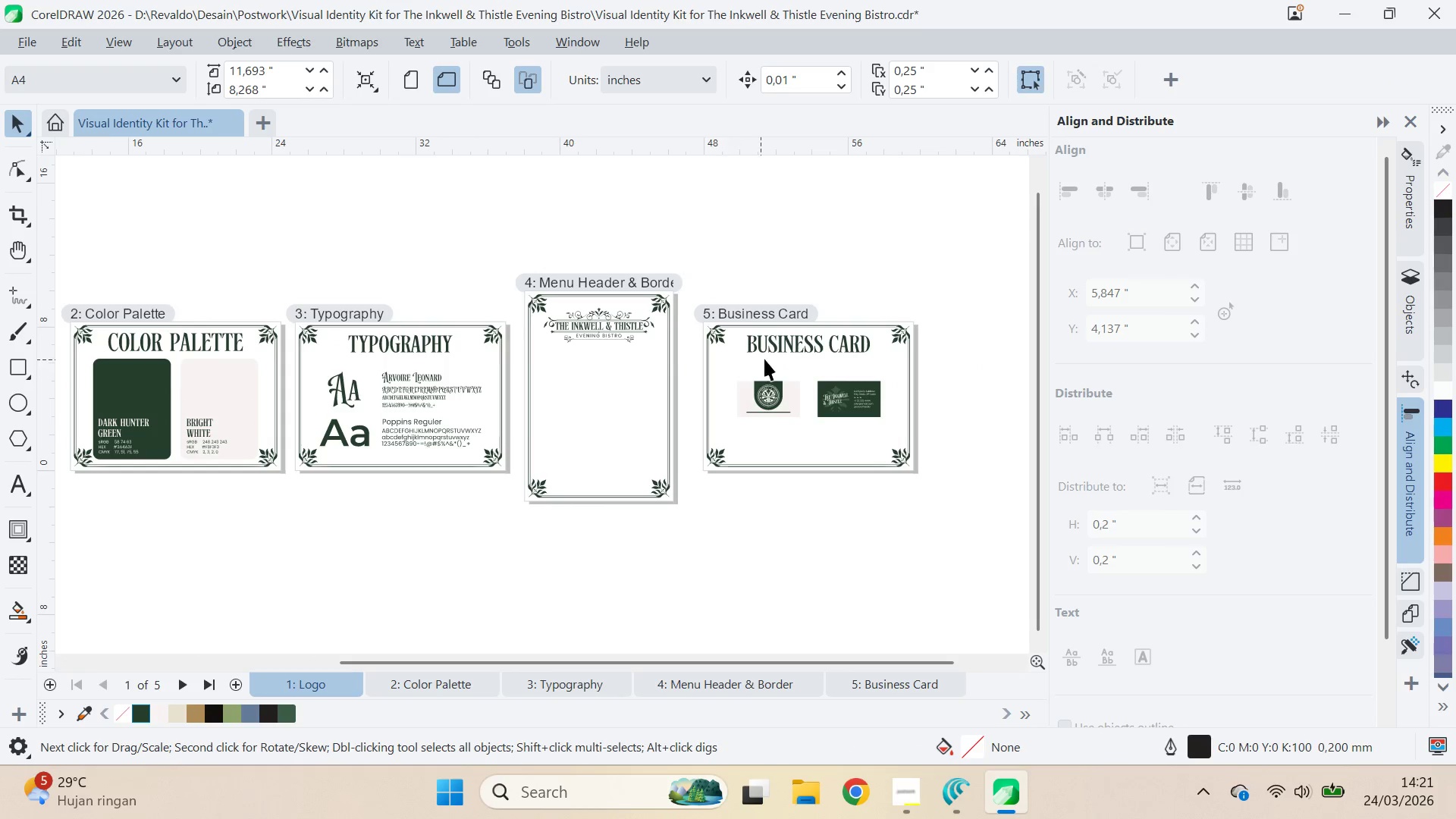 
left_click_drag(start_coordinate=[714, 476], to_coordinate=[413, 487])
 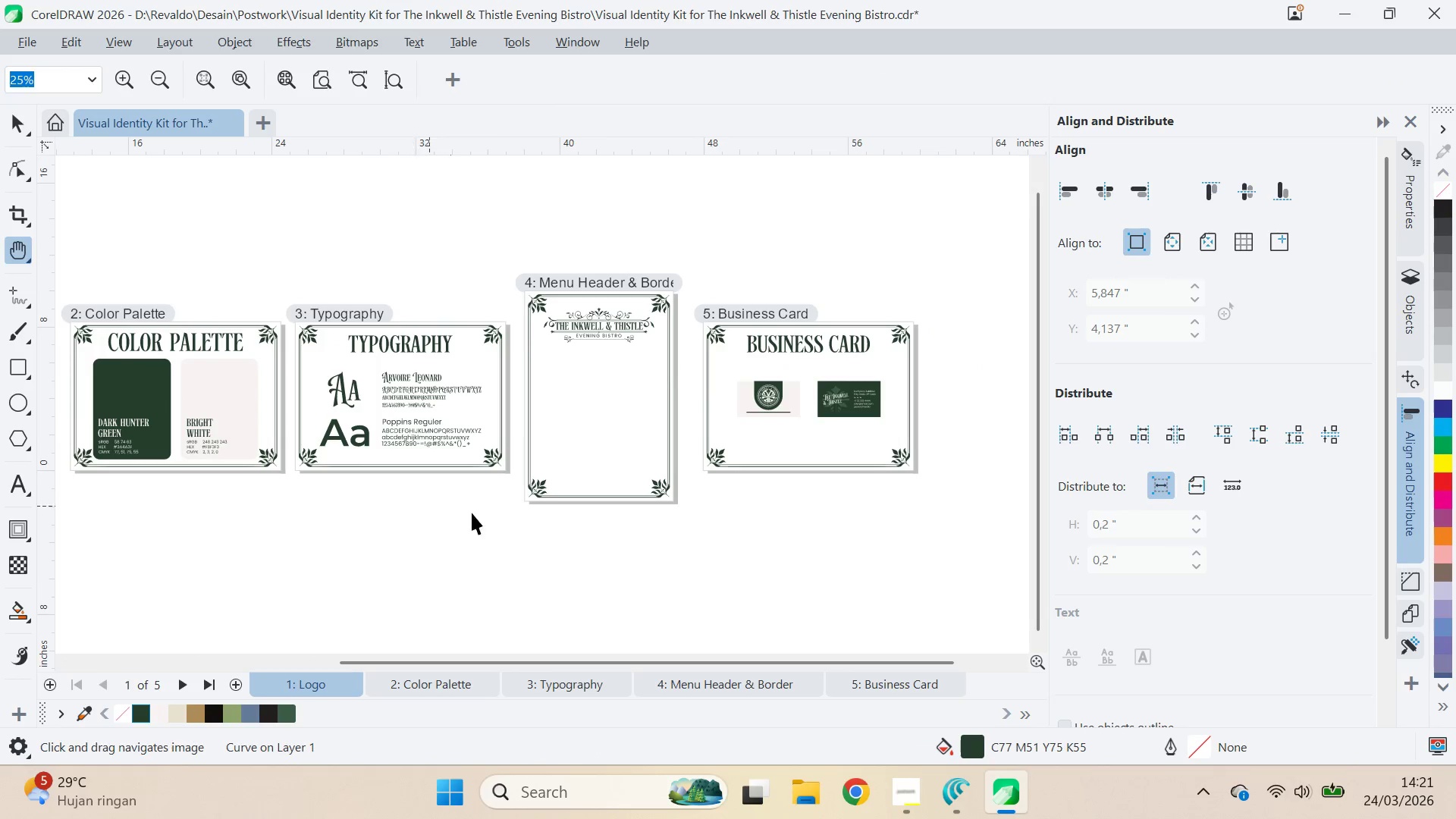 
left_click([497, 522])
 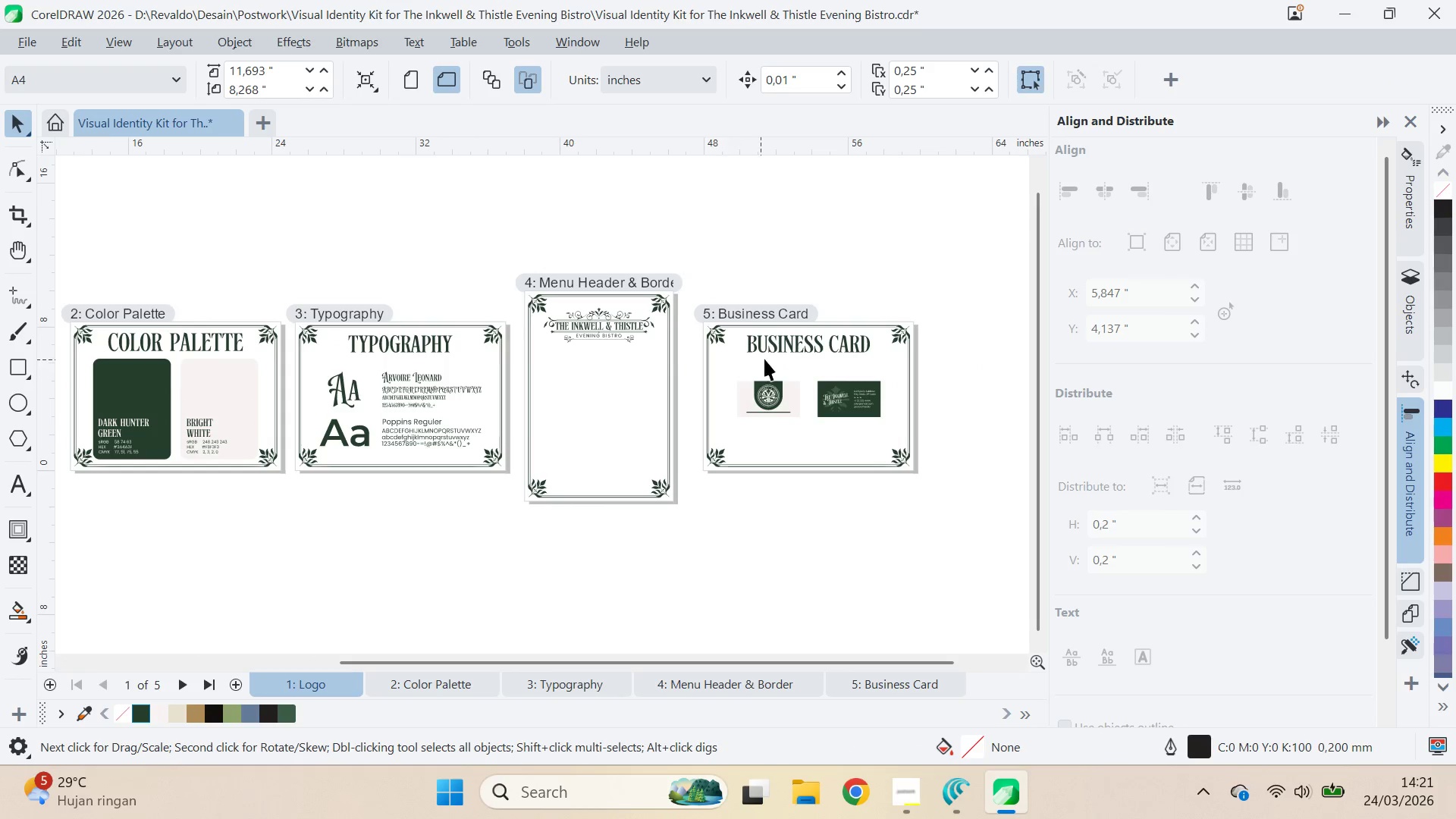 
left_click([768, 355])
 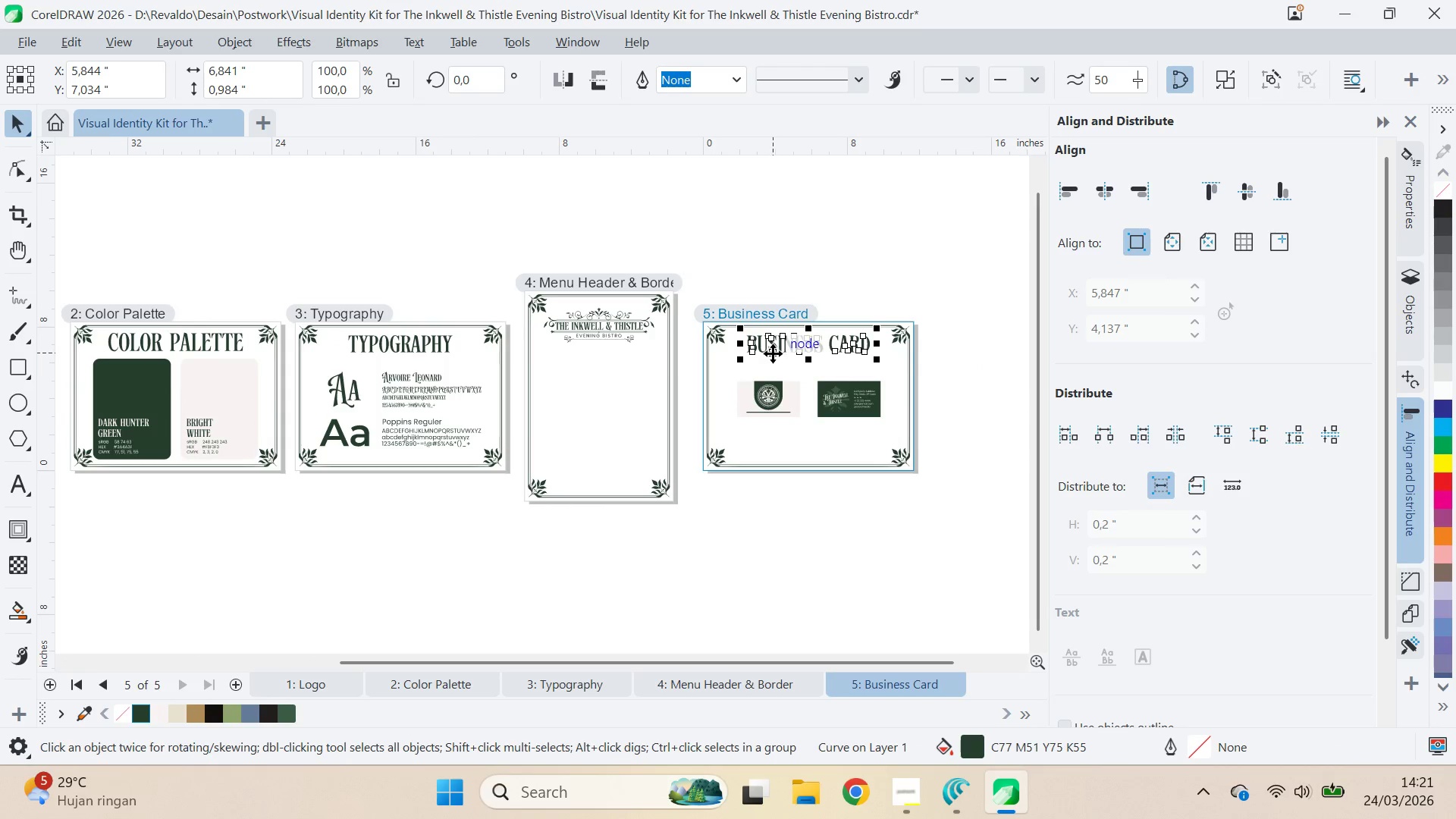 
hold_key(key=ShiftLeft, duration=0.55)
 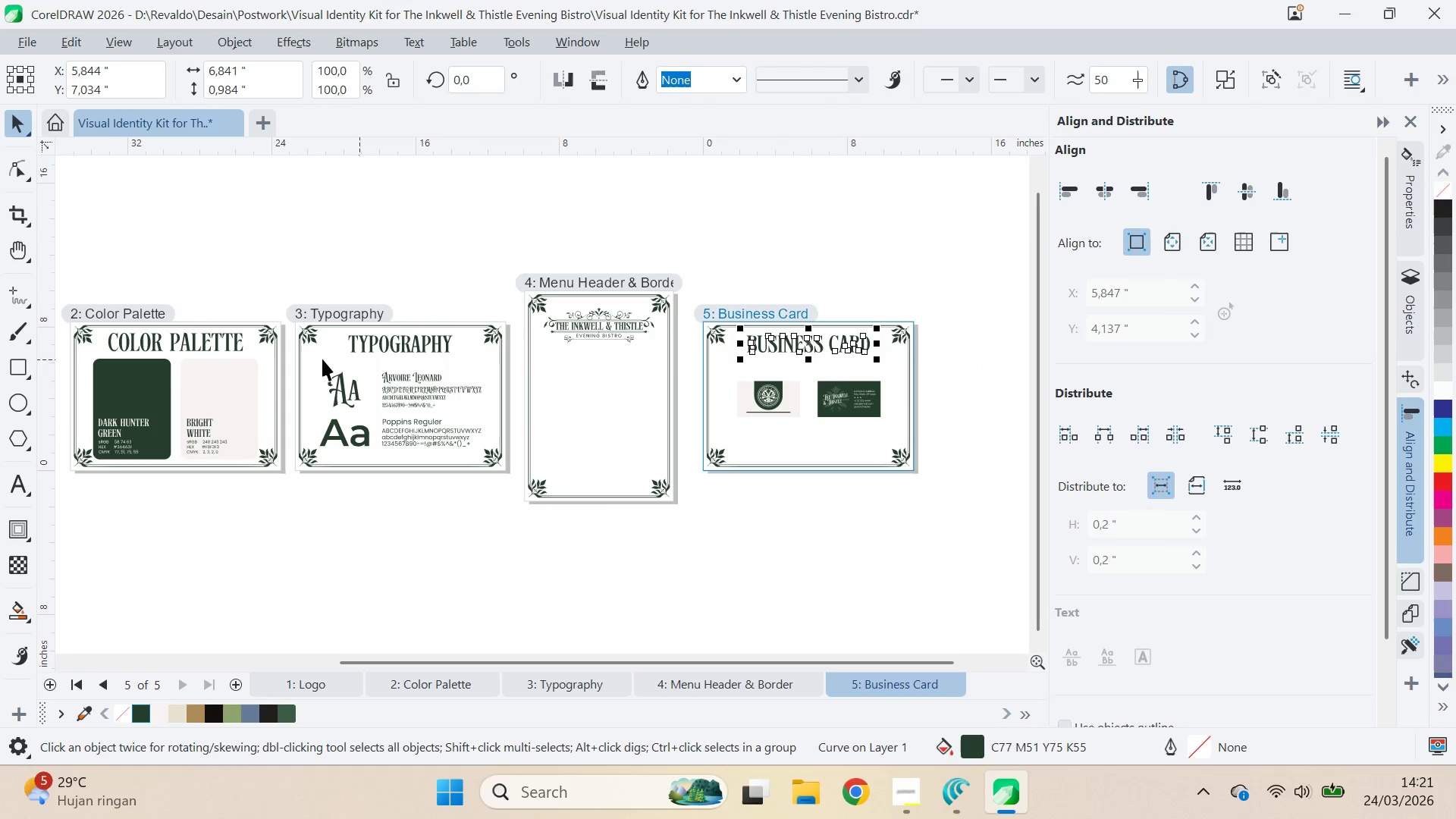 
left_click([238, 345])
 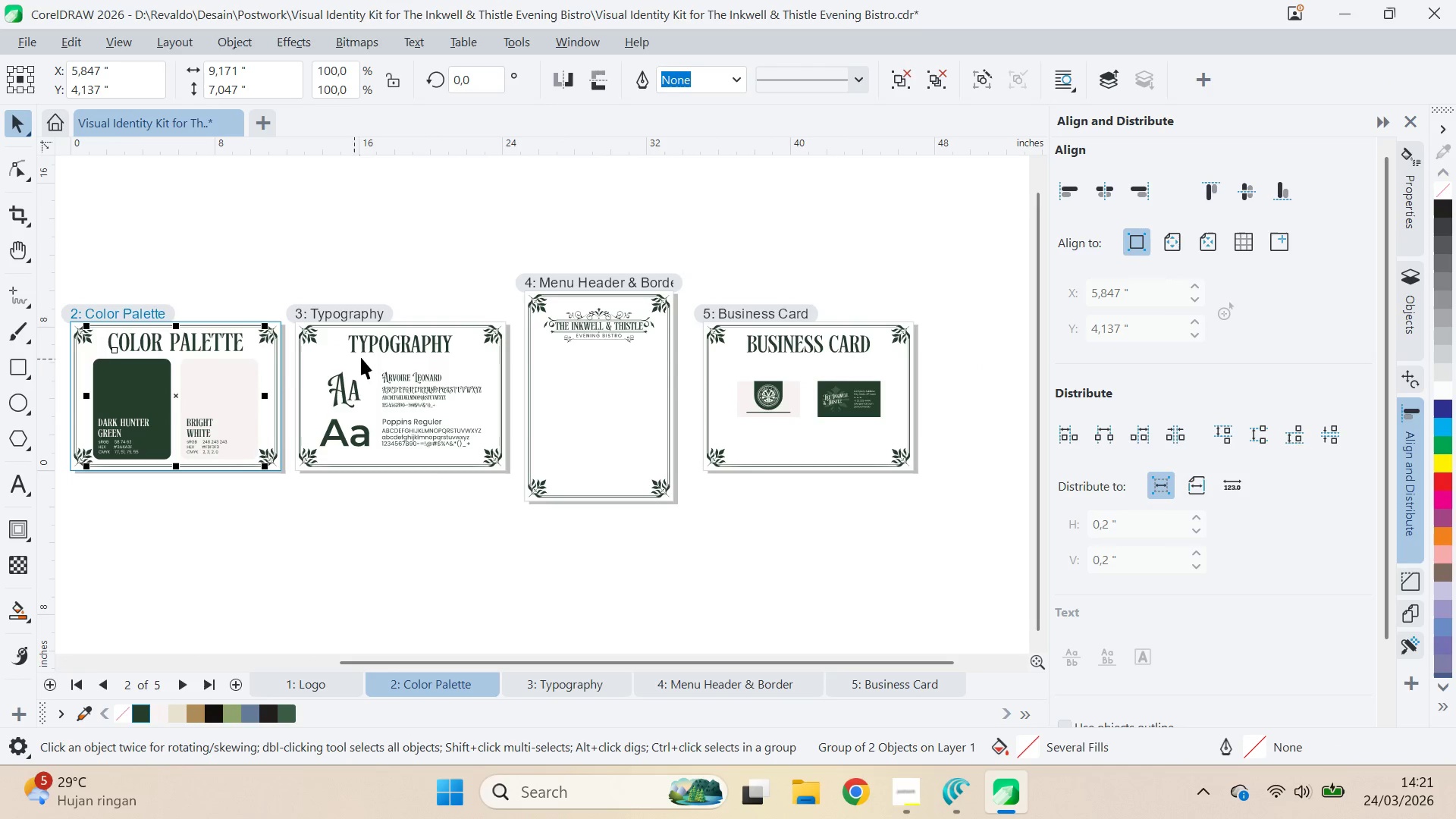 
left_click([372, 347])
 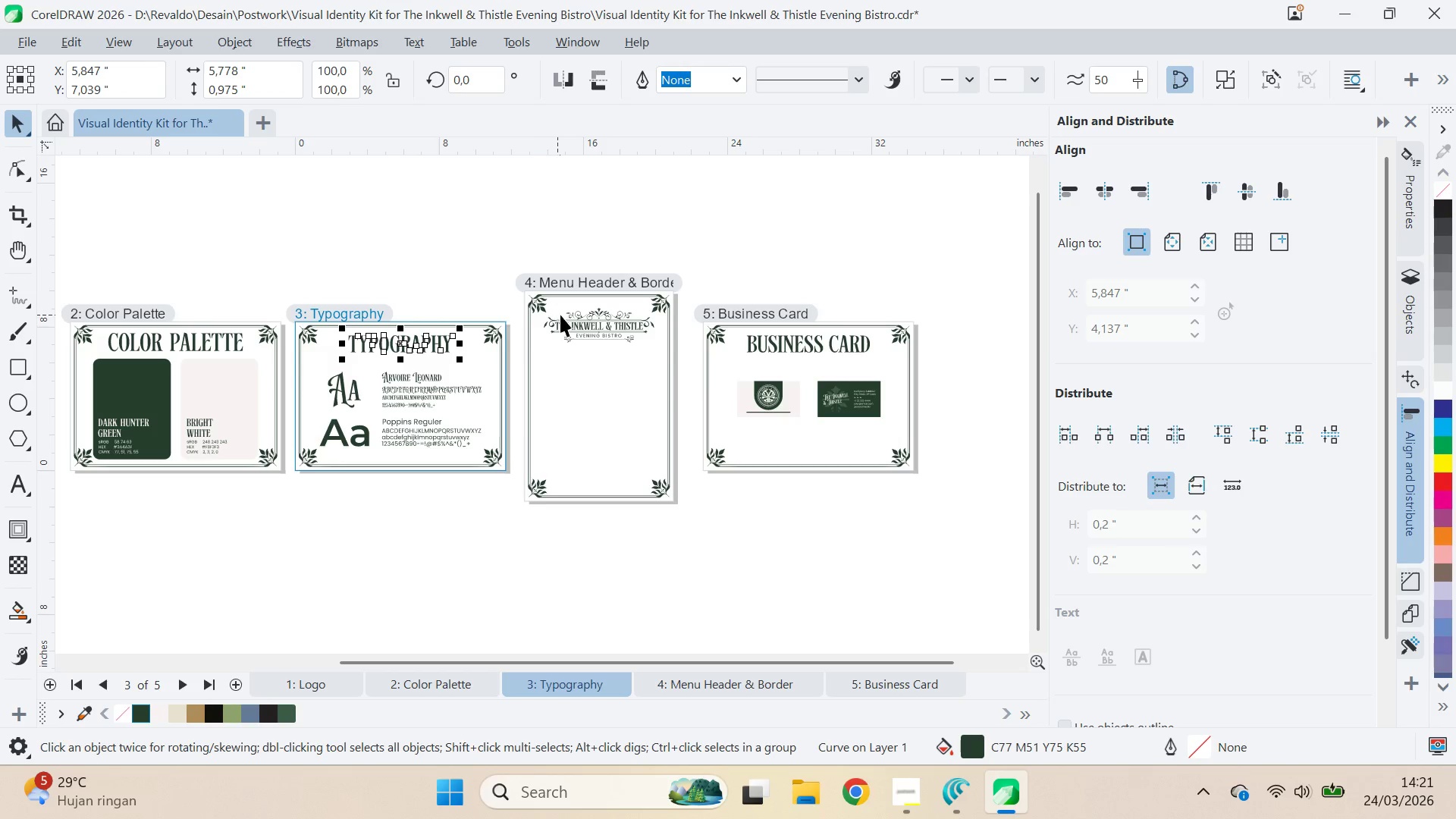 
type(qv)
 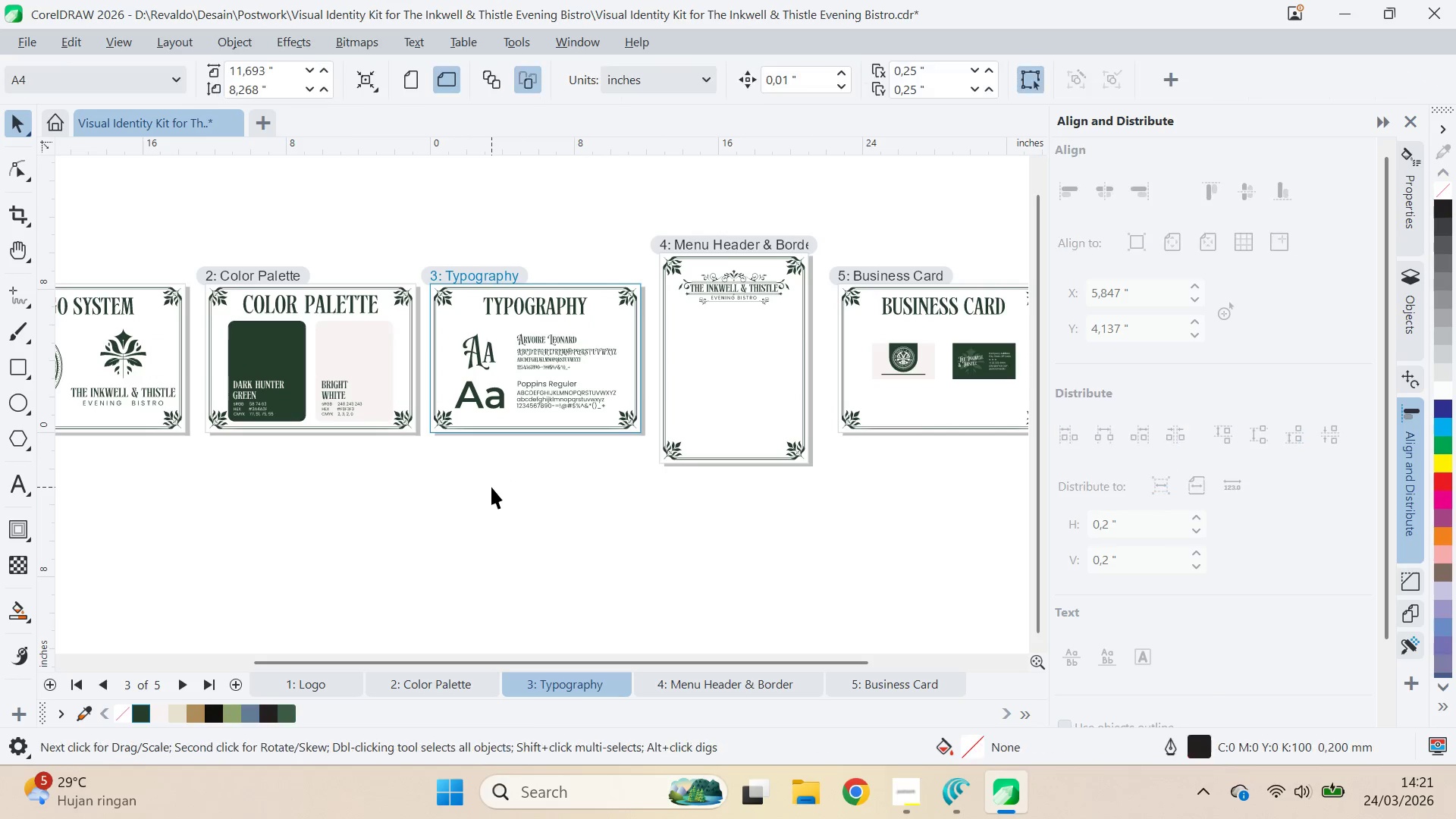 
left_click_drag(start_coordinate=[390, 501], to_coordinate=[525, 463])
 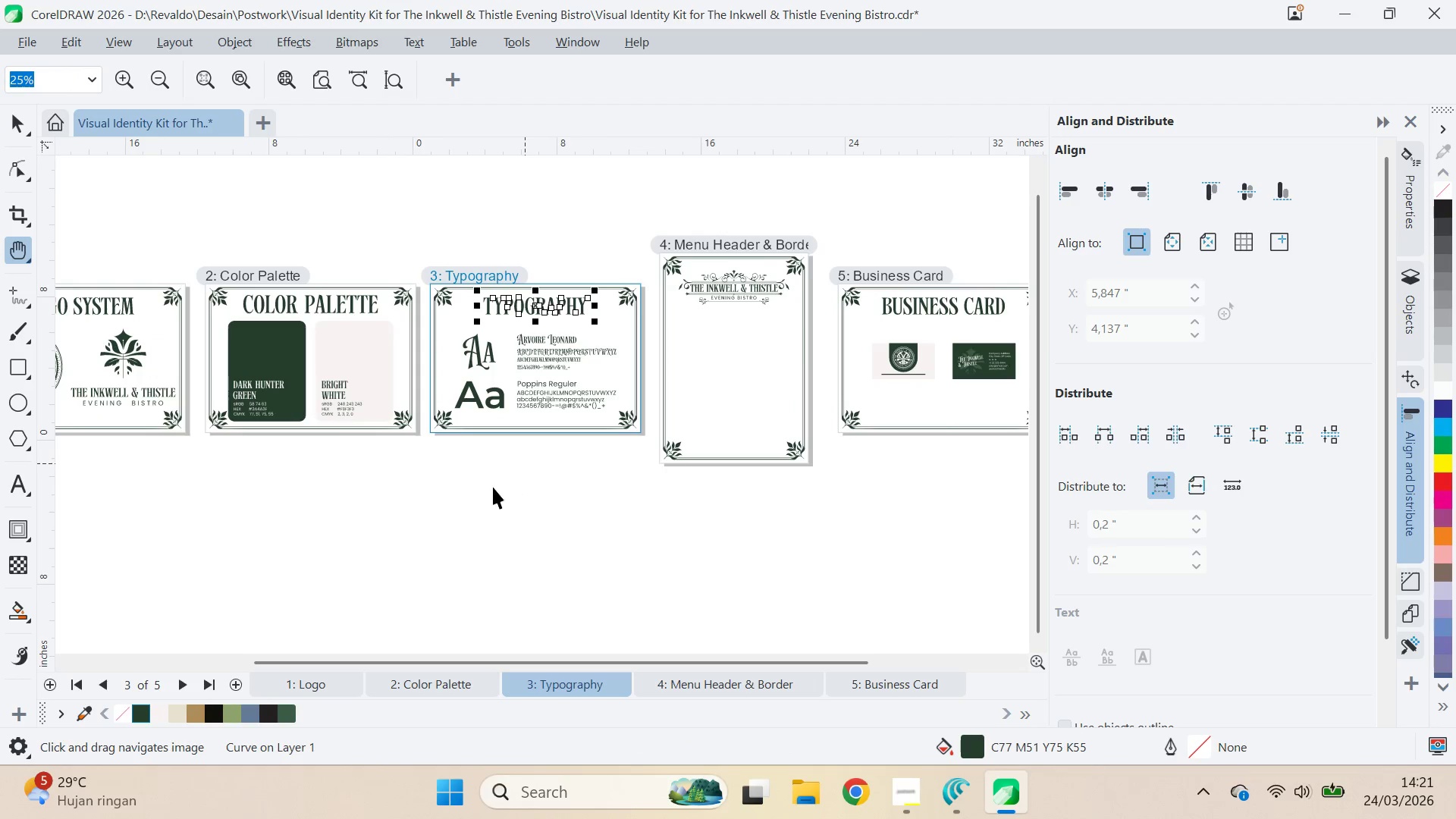 
left_click([492, 488])
 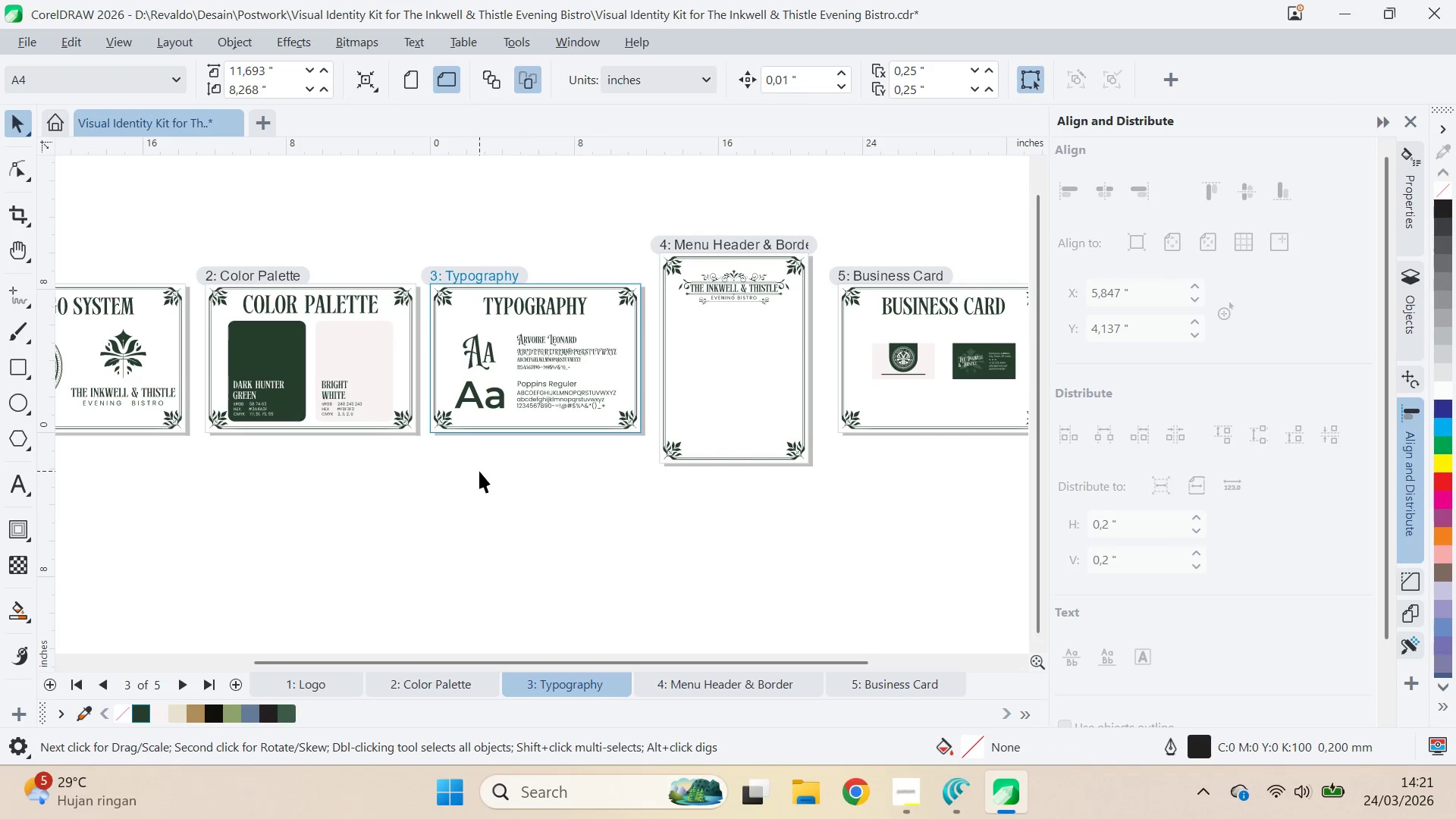 
scroll: coordinate [479, 472], scroll_direction: down, amount: 1.0
 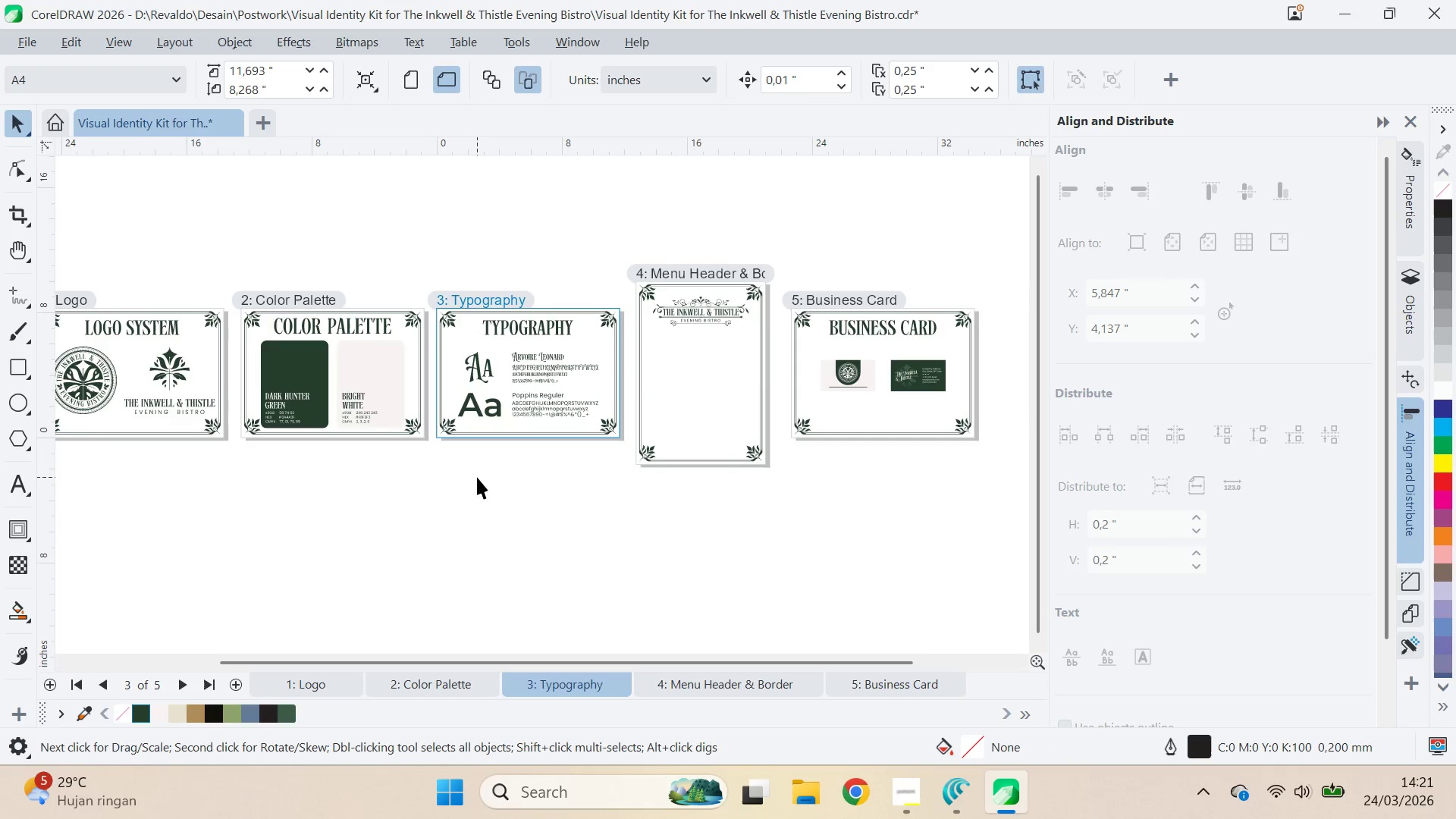 
key(Control+S)
 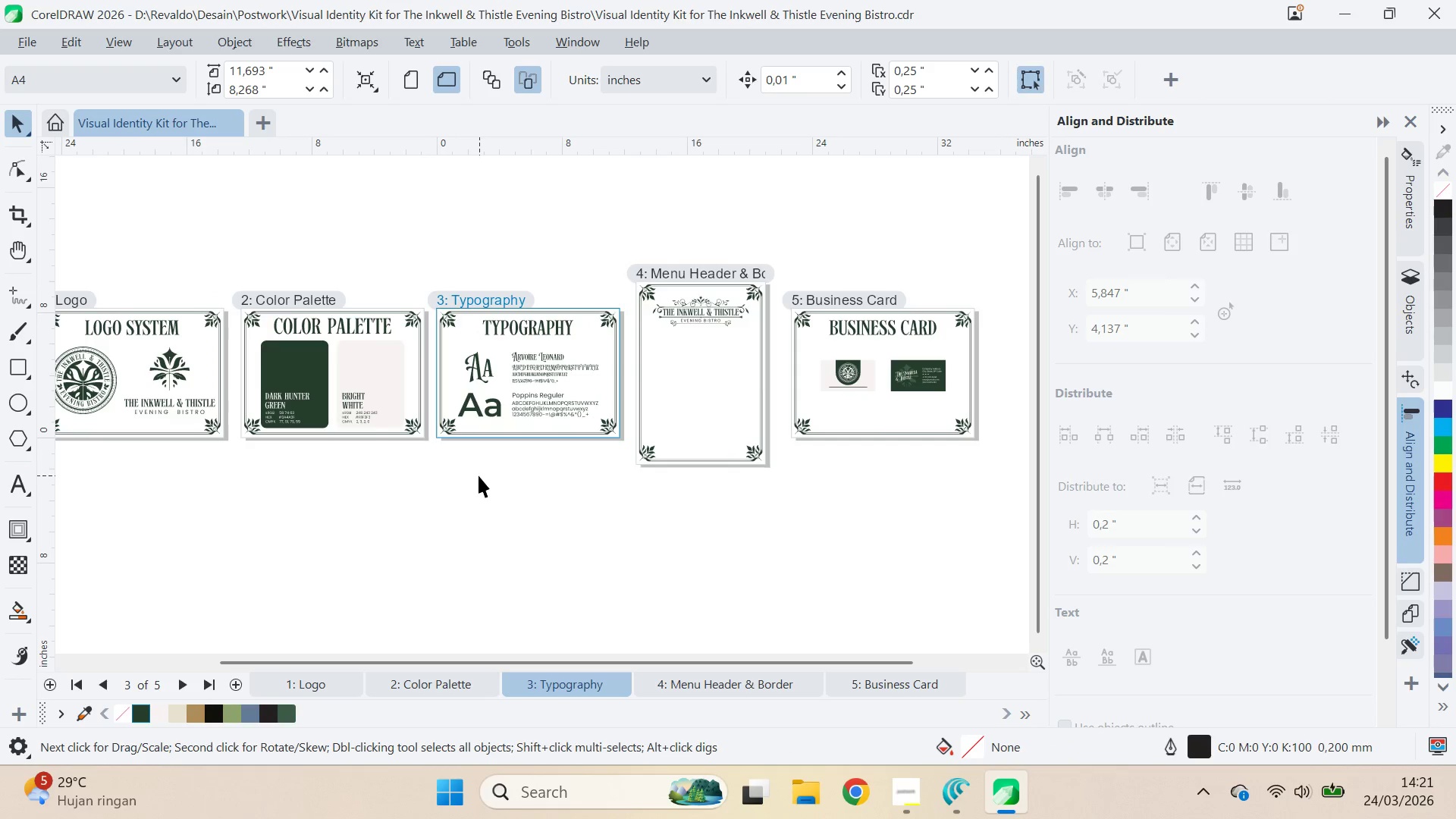 
type(qvq)
 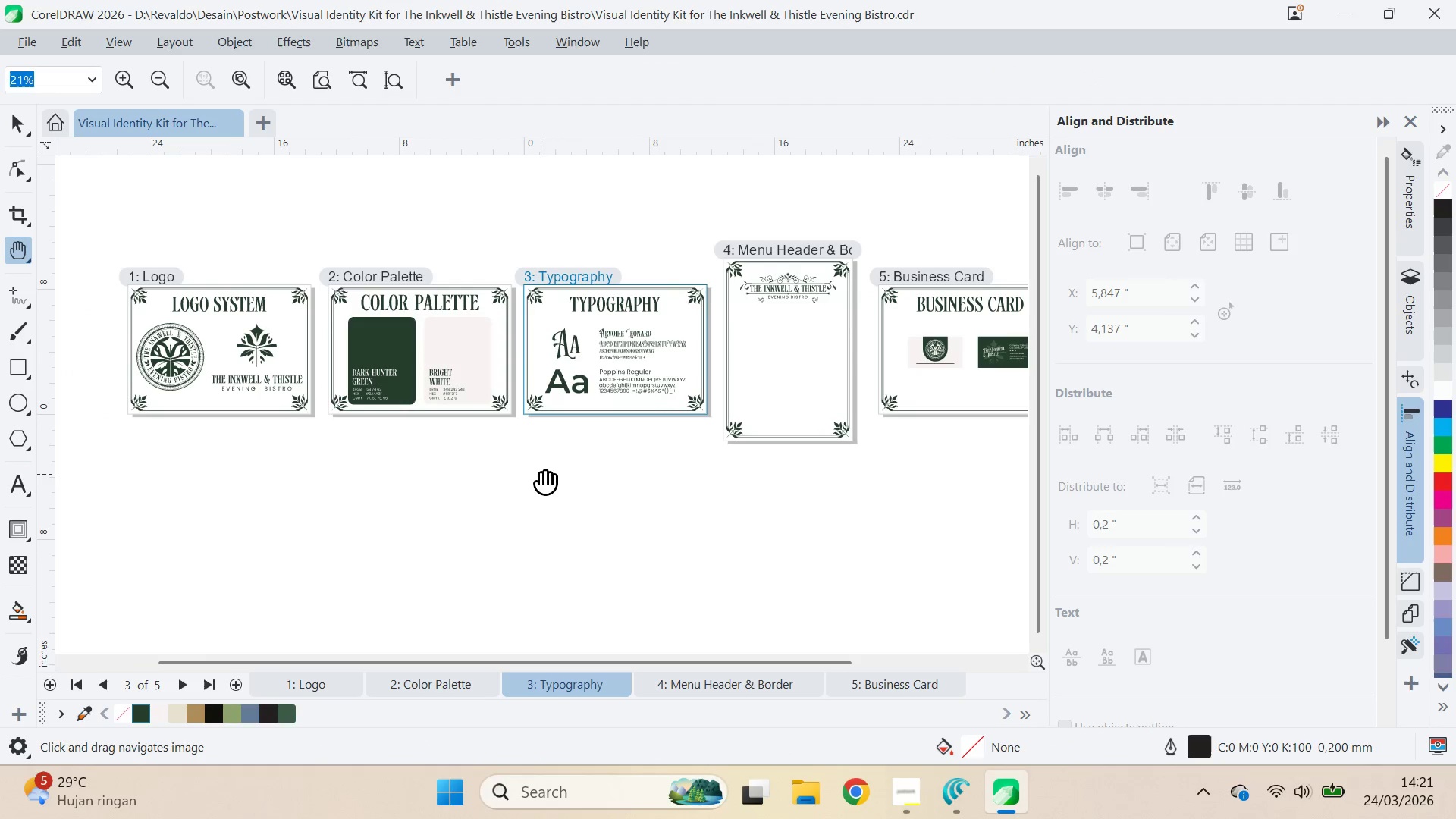 
left_click_drag(start_coordinate=[460, 490], to_coordinate=[646, 489])
 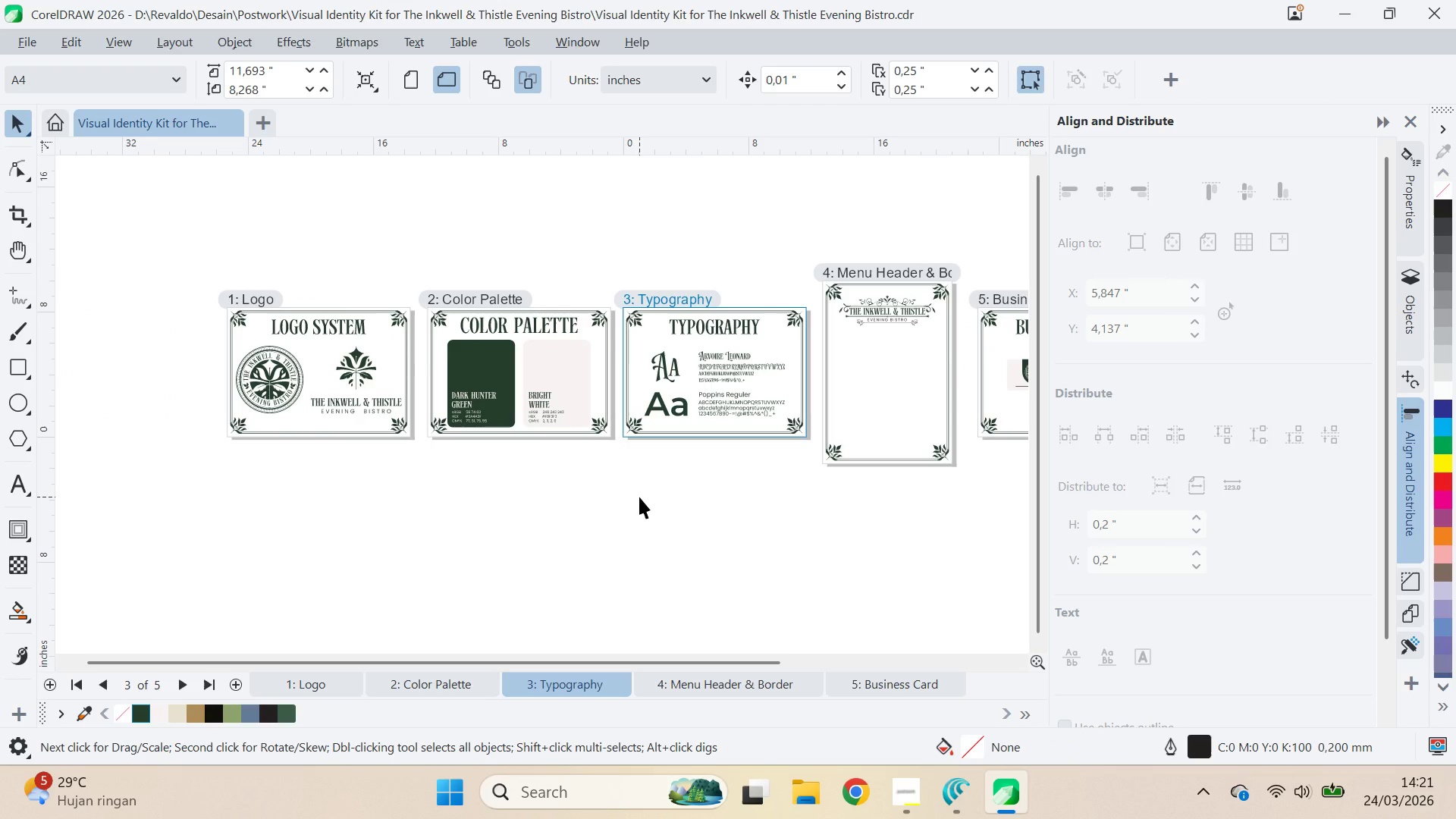 
left_click_drag(start_coordinate=[640, 497], to_coordinate=[541, 474])
 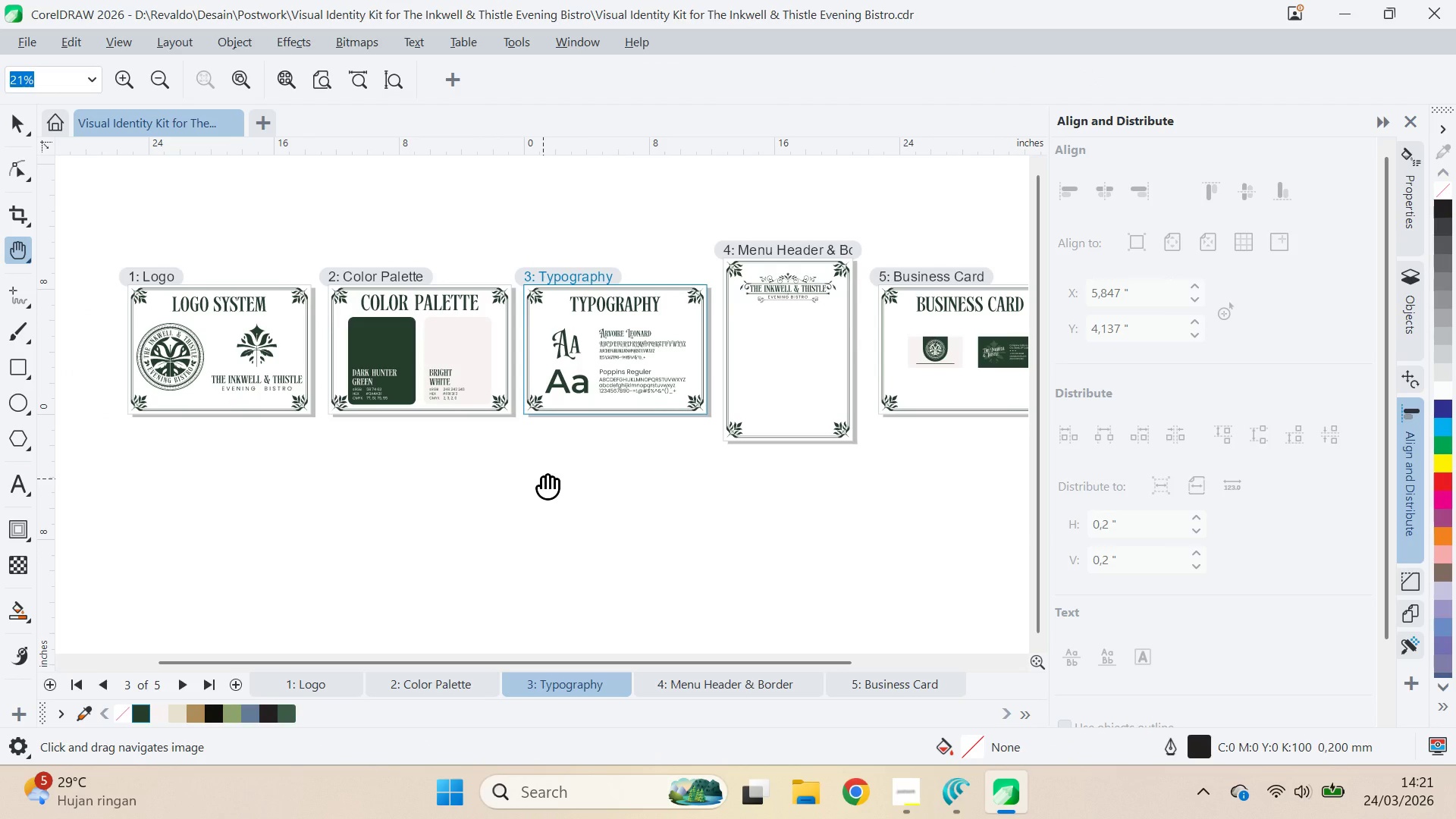 
wait(20.03)
 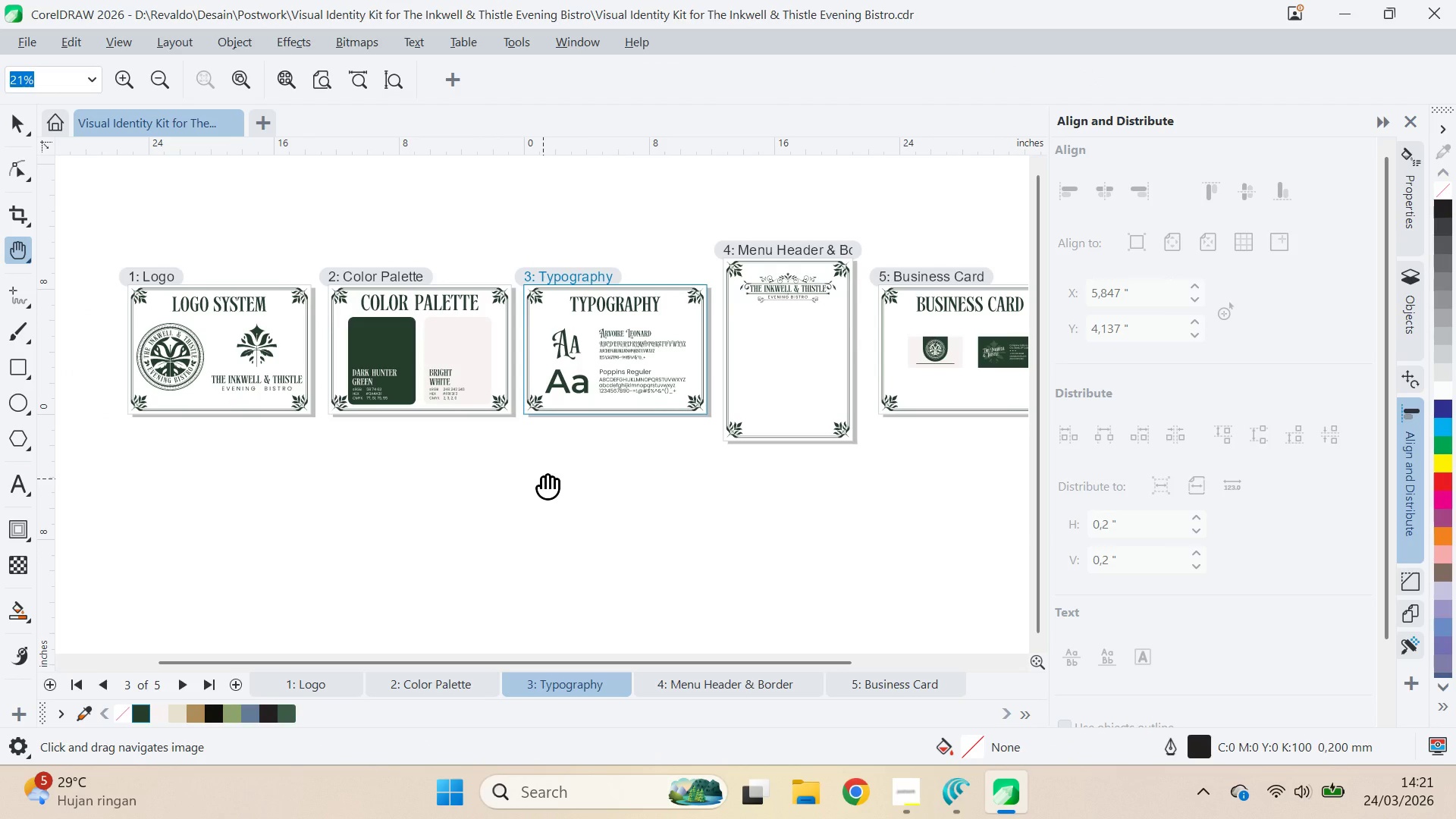 
left_click_drag(start_coordinate=[789, 497], to_coordinate=[635, 485])
 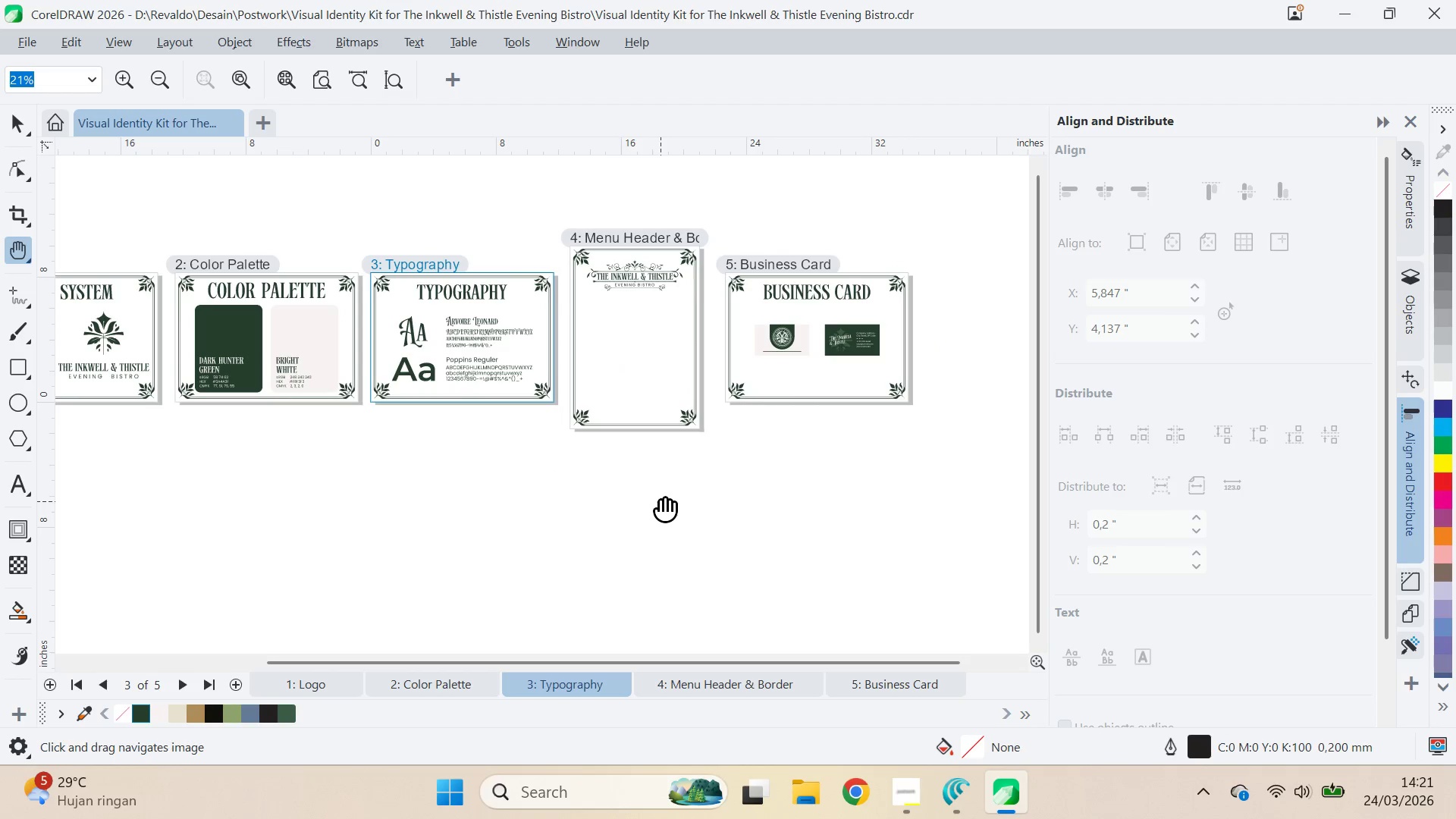 
key(Q)
 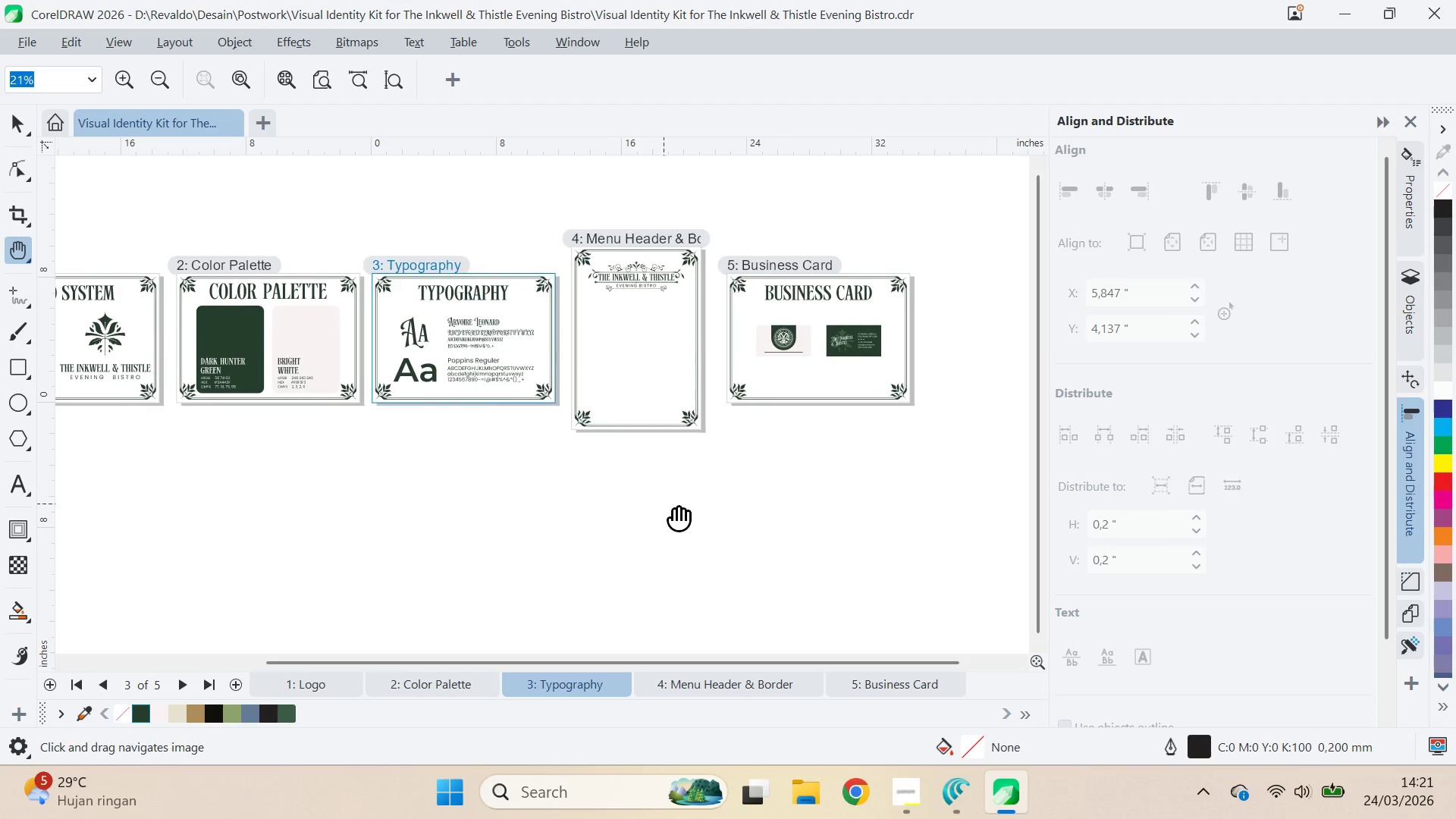 
left_click_drag(start_coordinate=[664, 504], to_coordinate=[734, 528])
 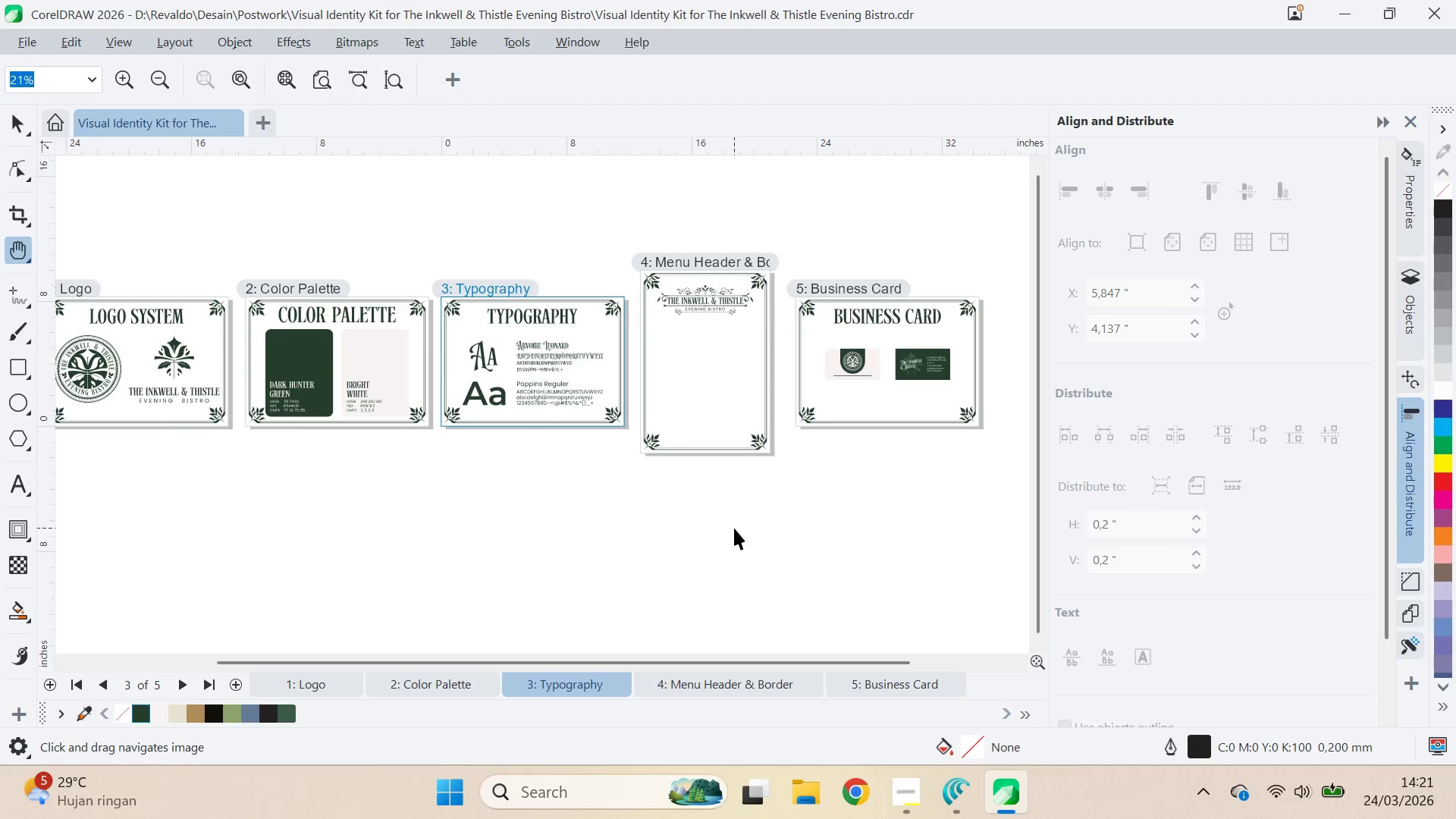 
key(V)
 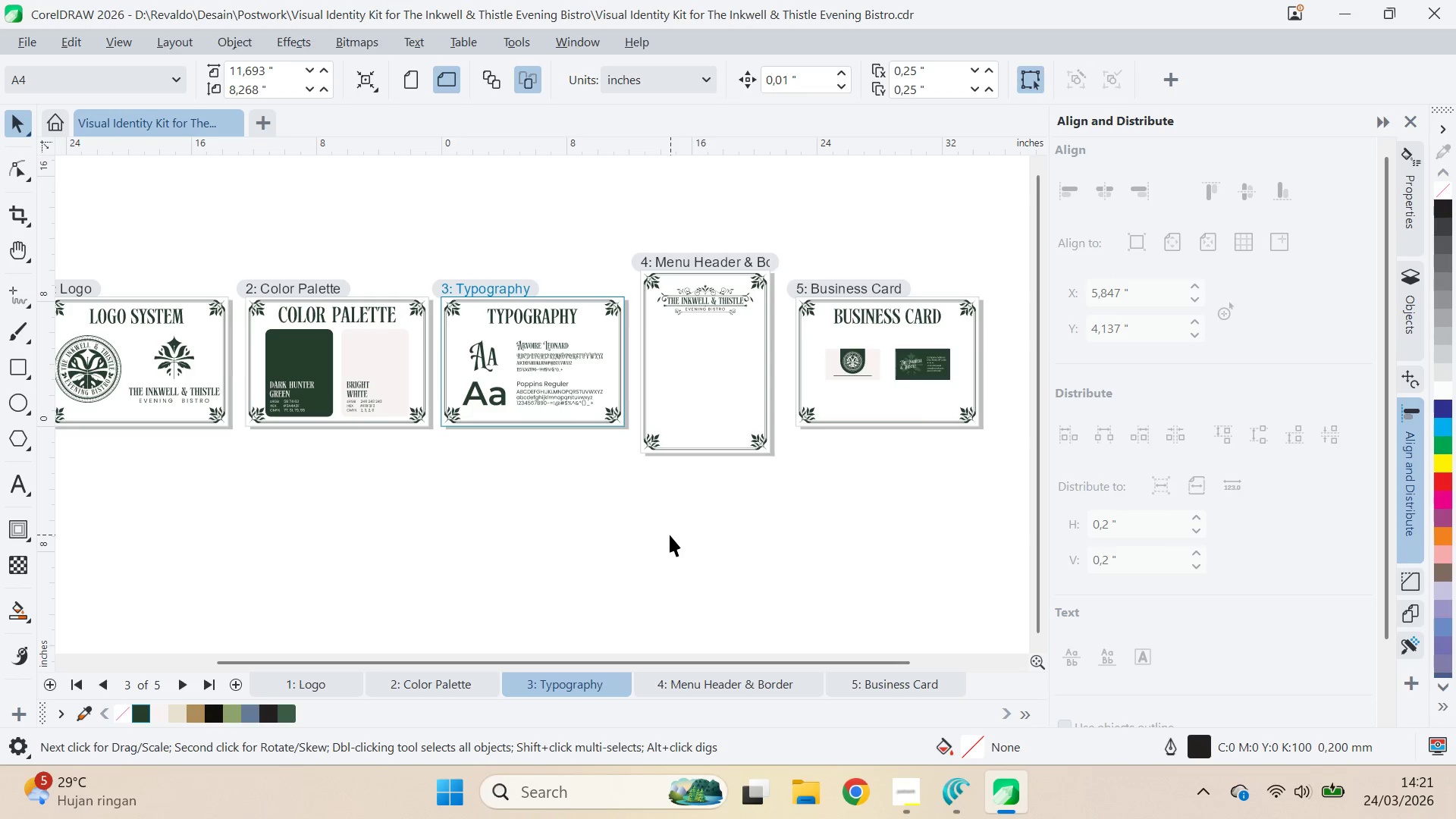 
key(Alt+Tab)
 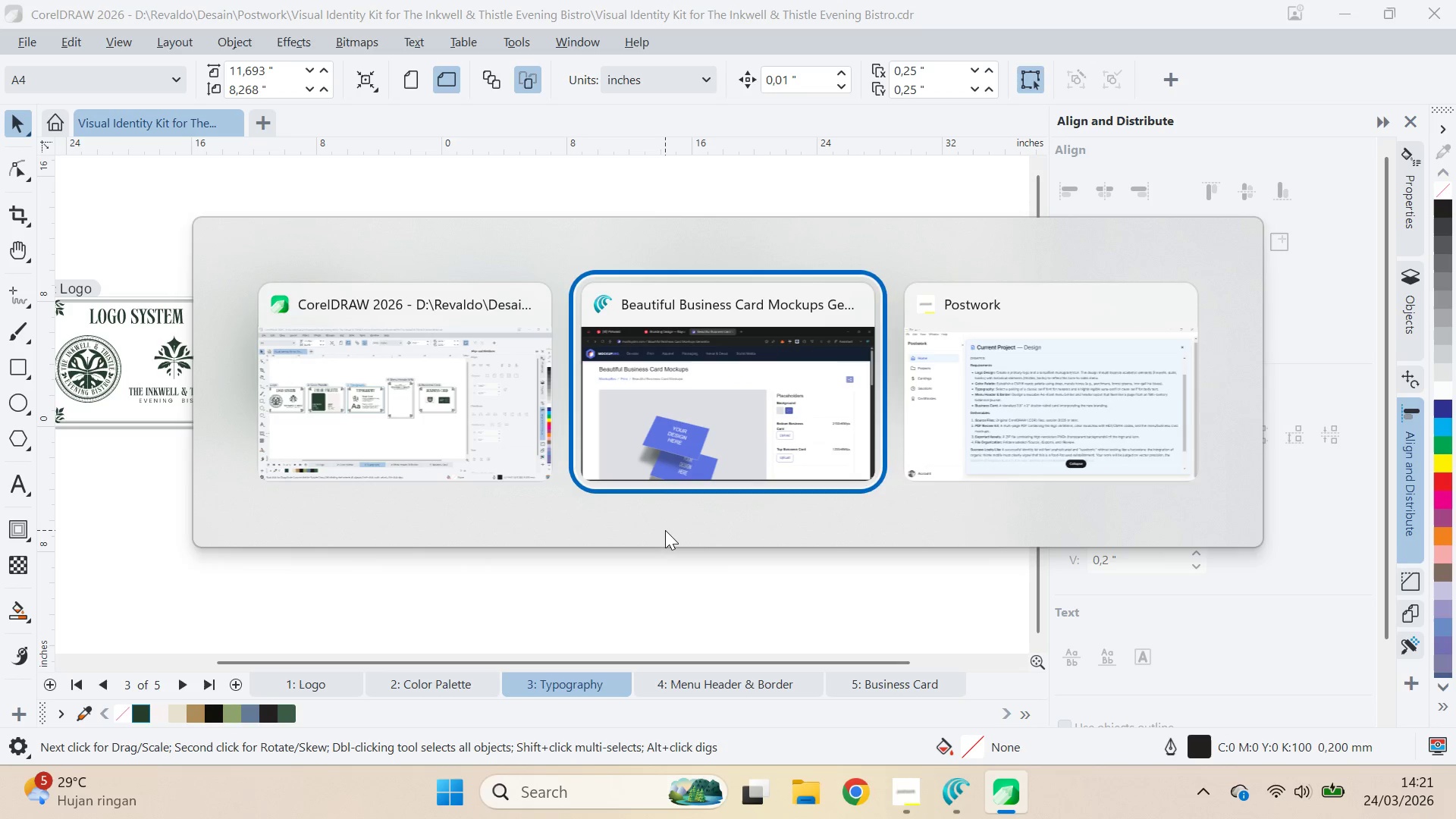 
key(Alt+Tab)
 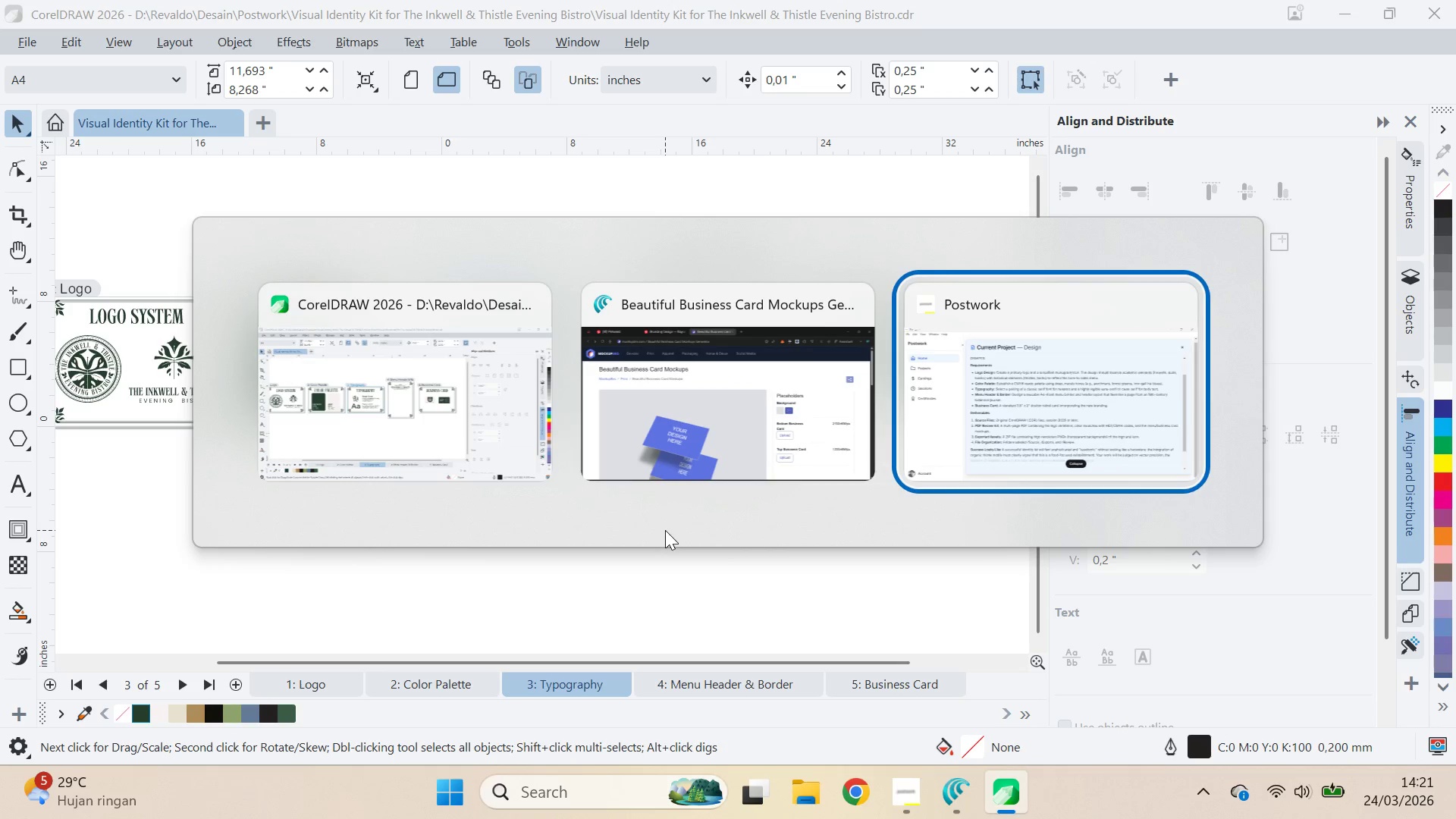 
key(Alt+Tab)
 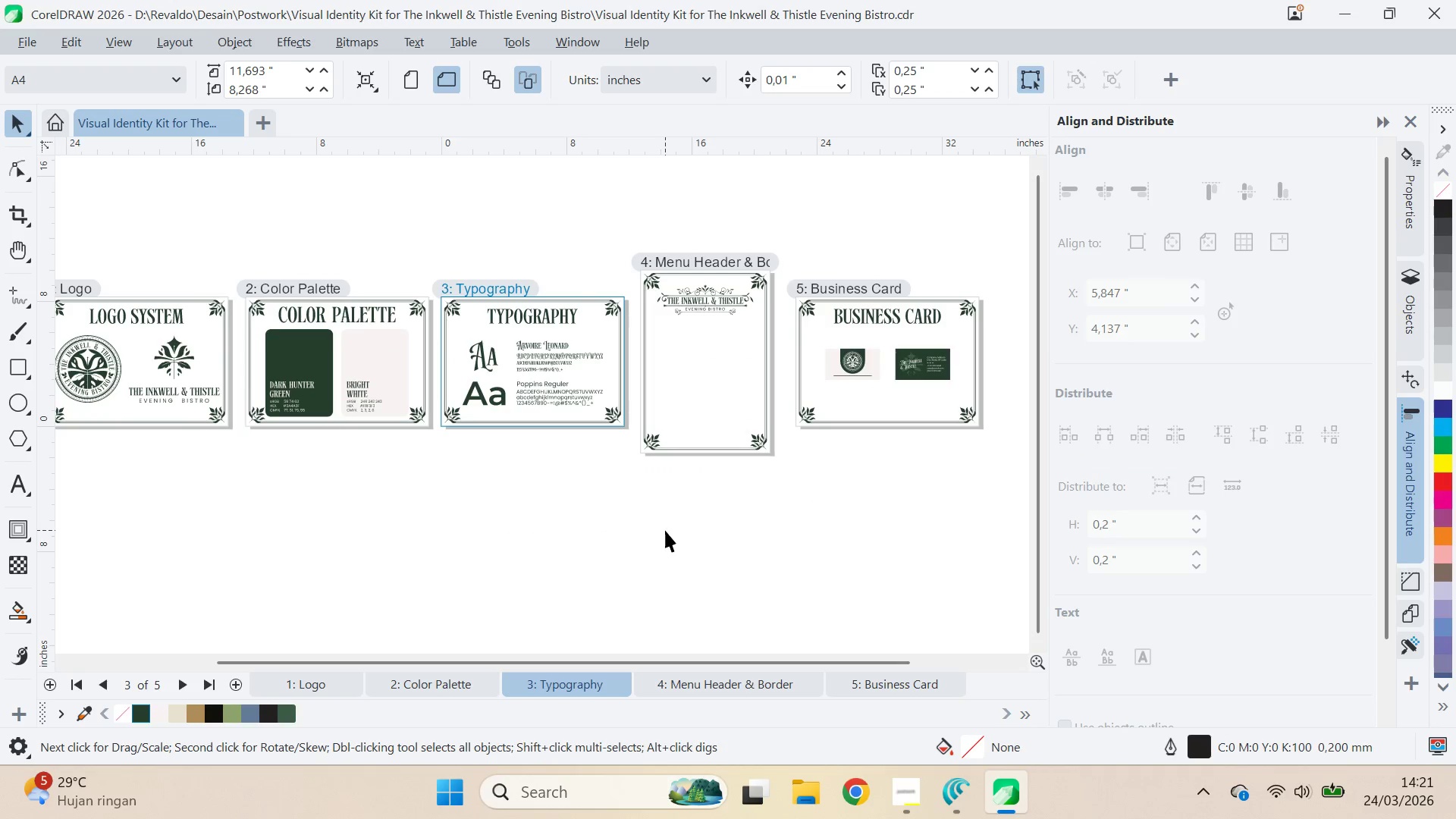 
key(Meta+MetaLeft)
 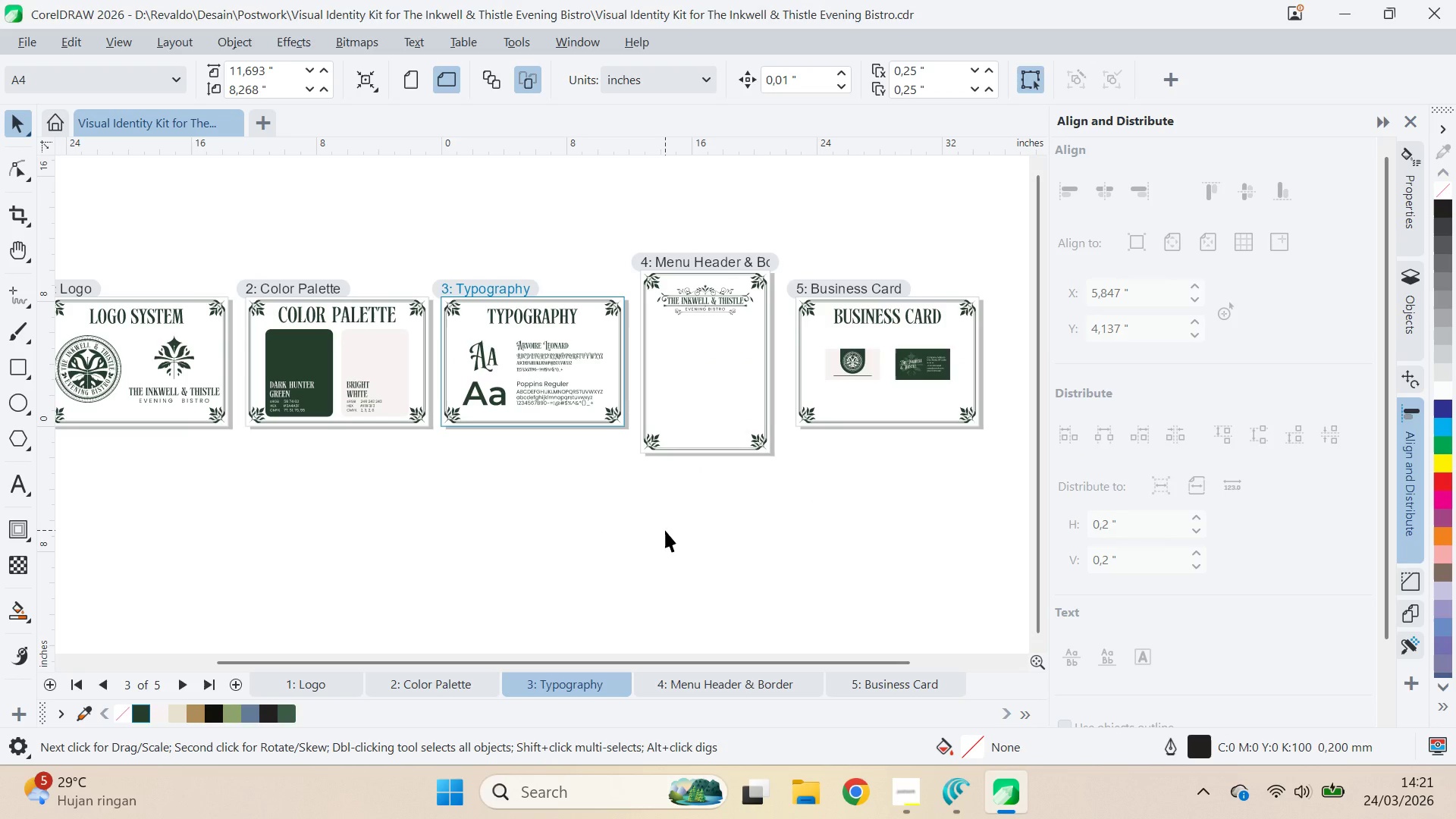 
key(Meta+E)
 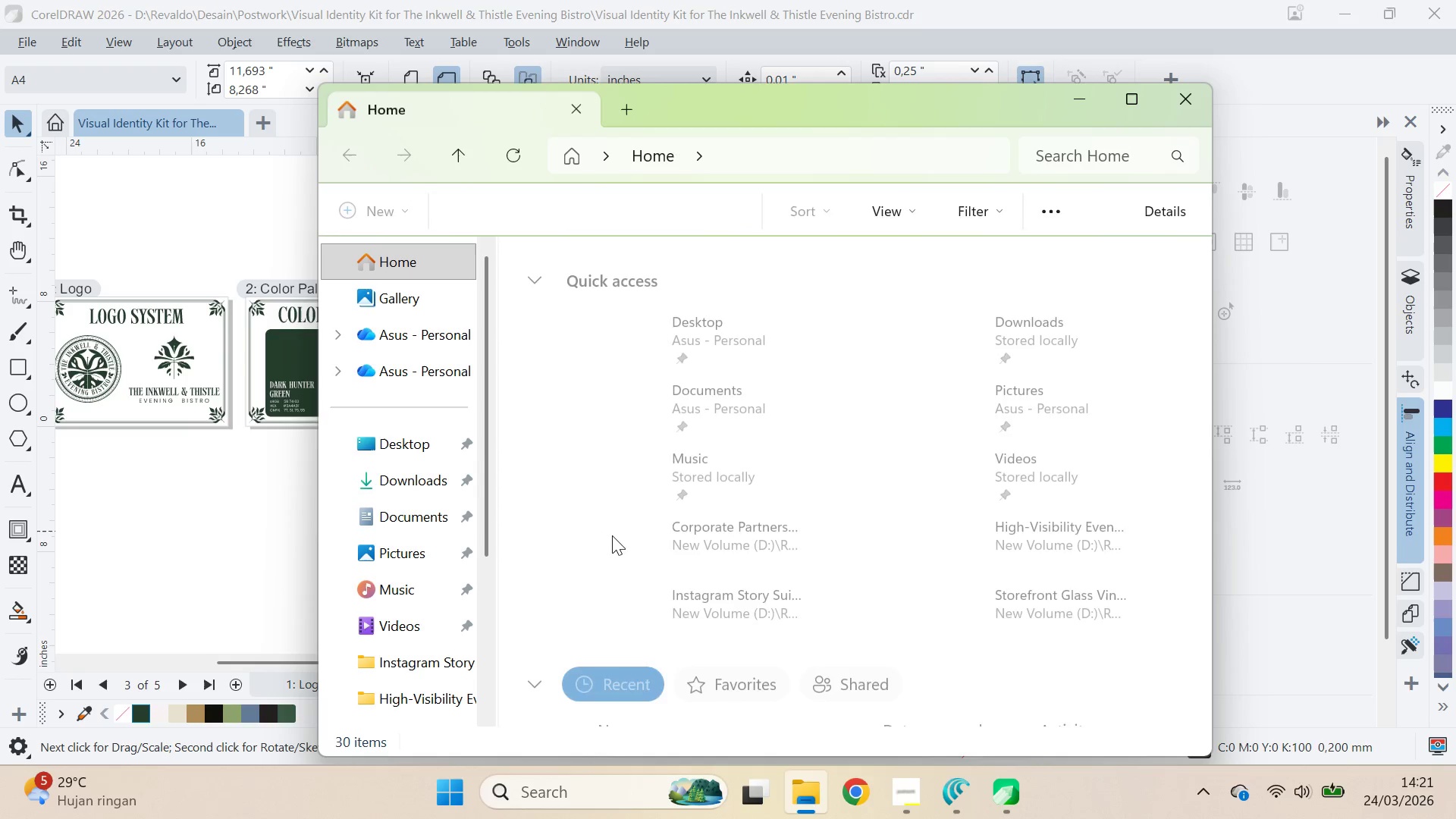 
scroll: coordinate [494, 536], scroll_direction: down, amount: 5.0
 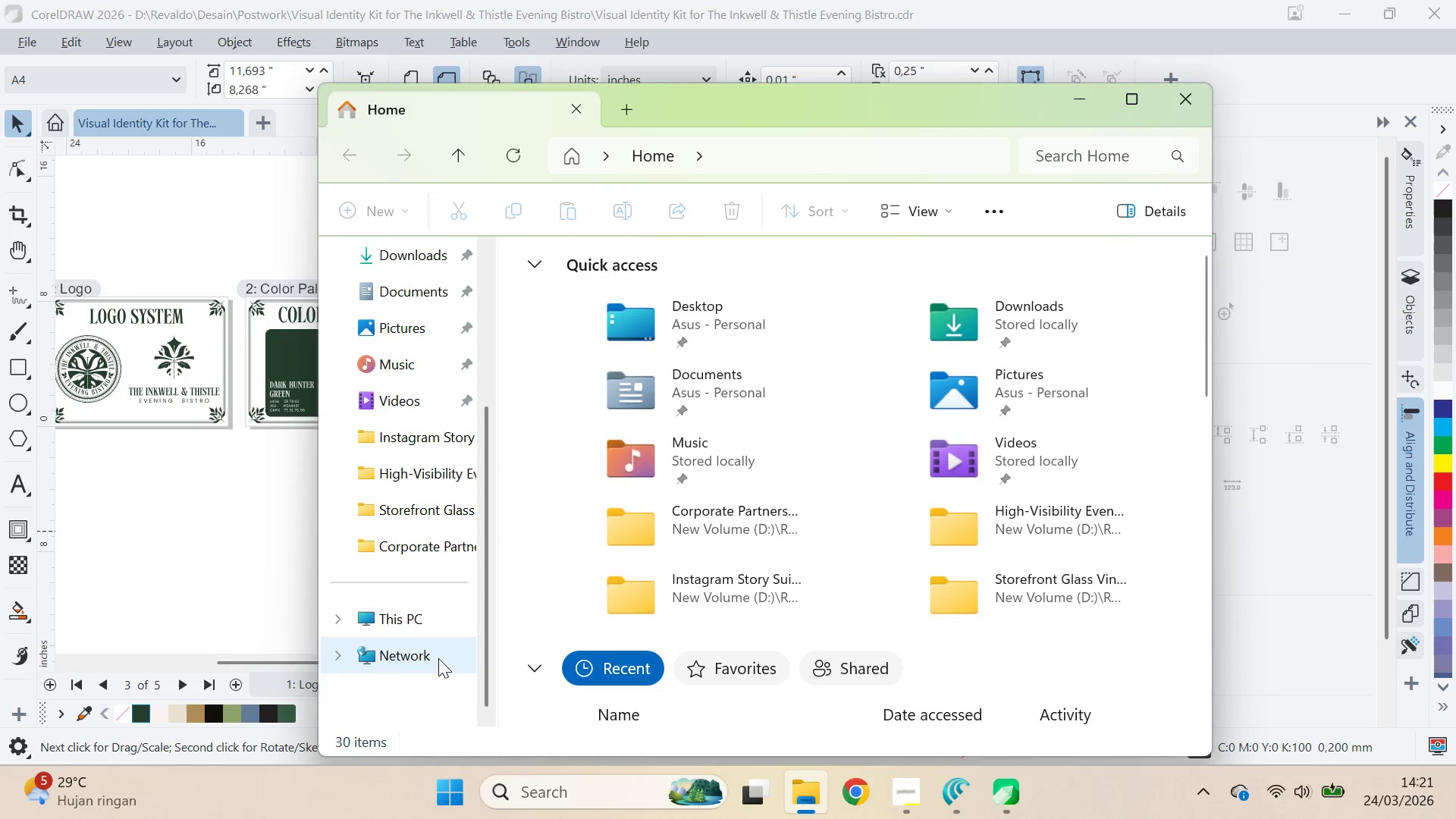 
left_click([438, 617])